 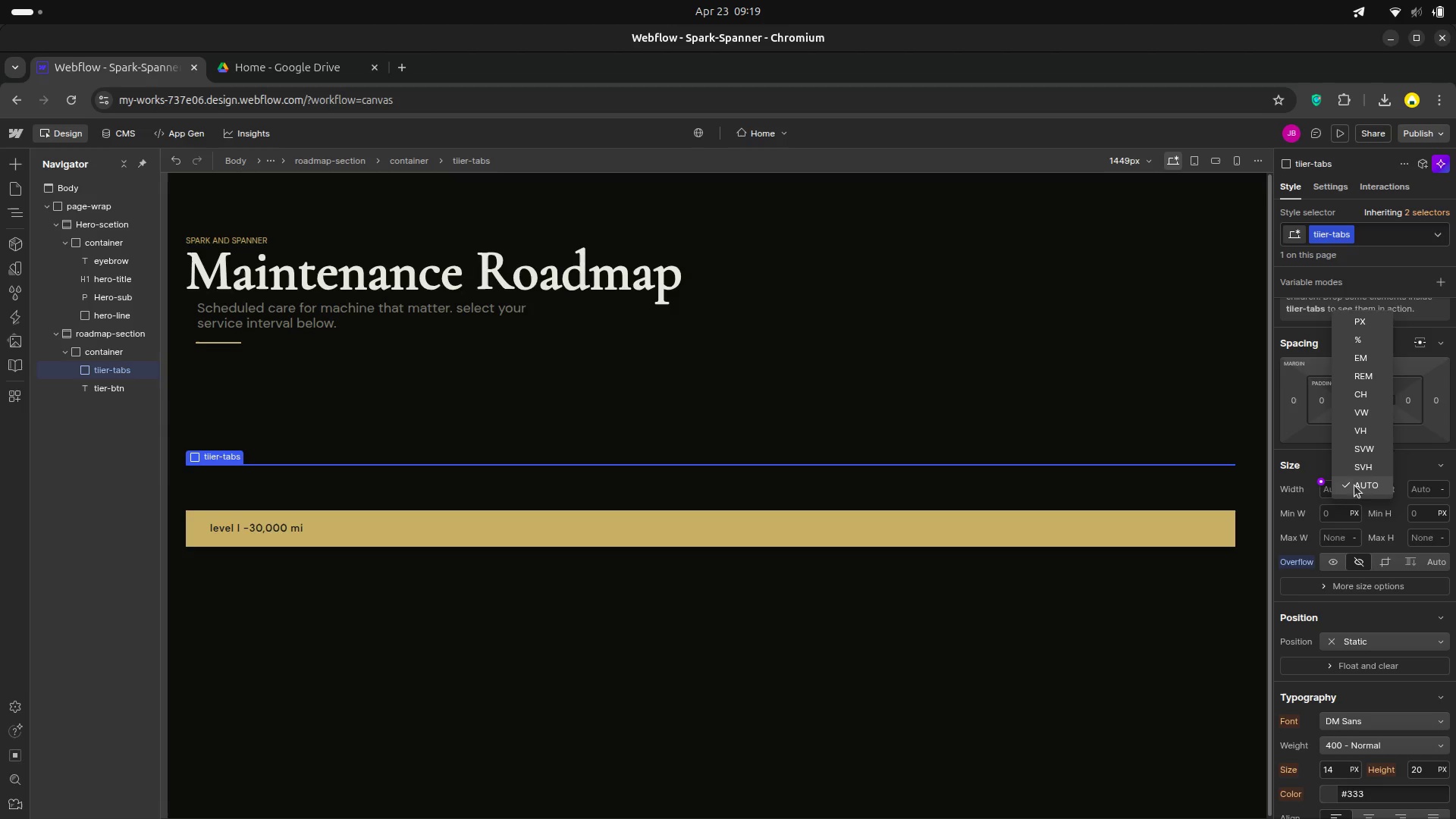 
left_click([1334, 513])
 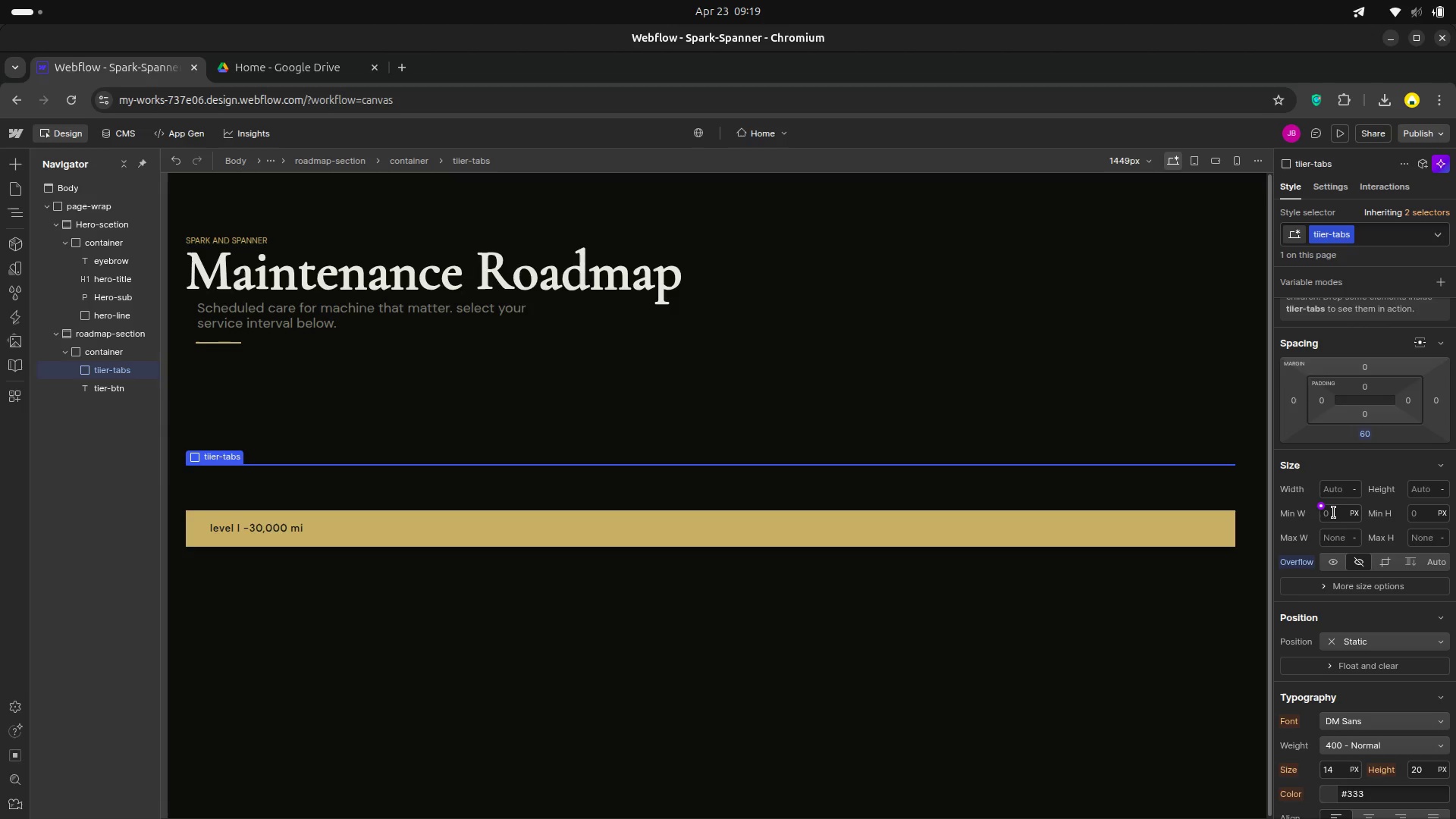 
left_click([1334, 513])
 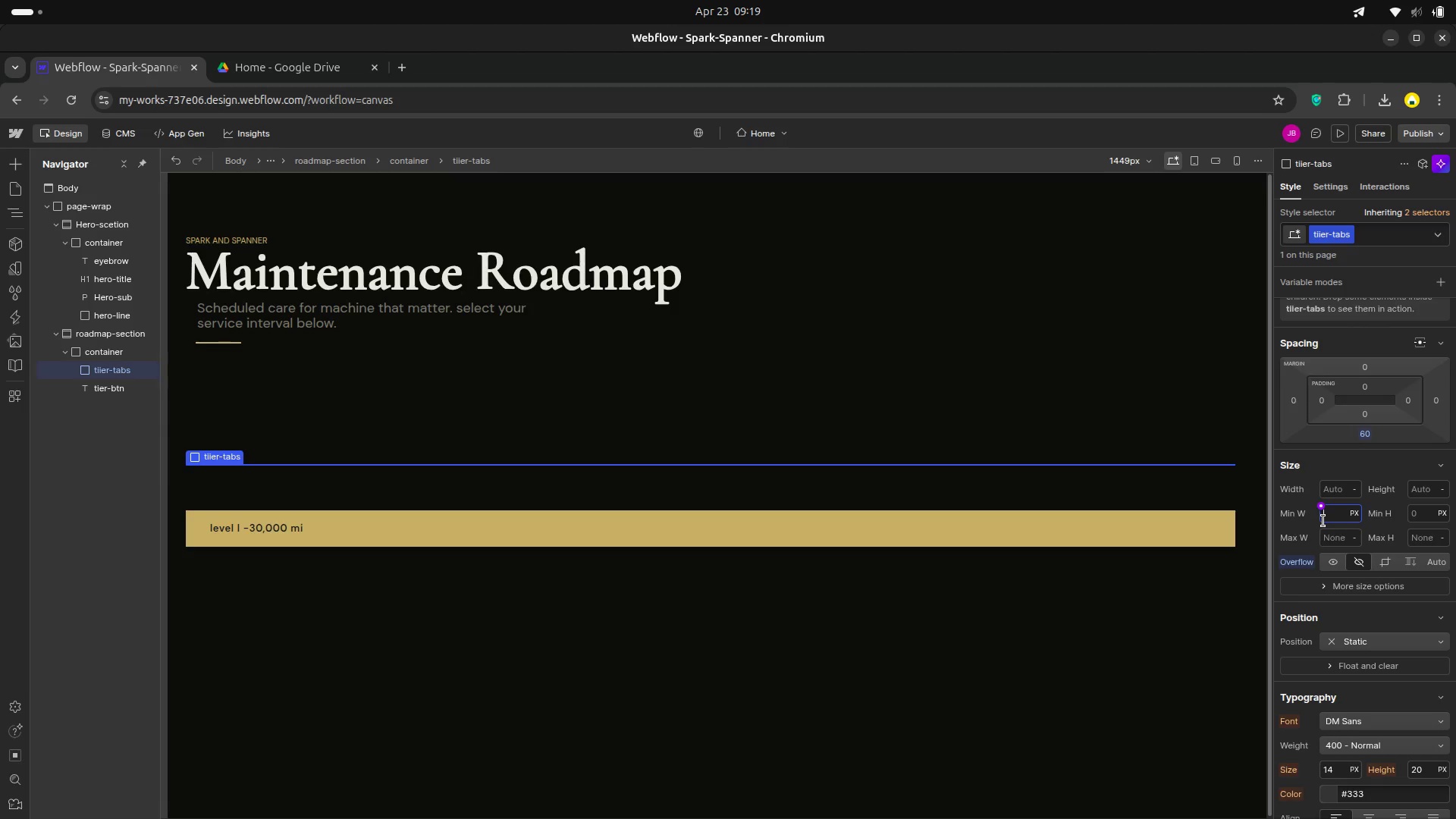 
type(fits  )
key(Backspace)
key(Backspace)
key(Backspace)
key(Backspace)
key(Backspace)
key(Backspace)
 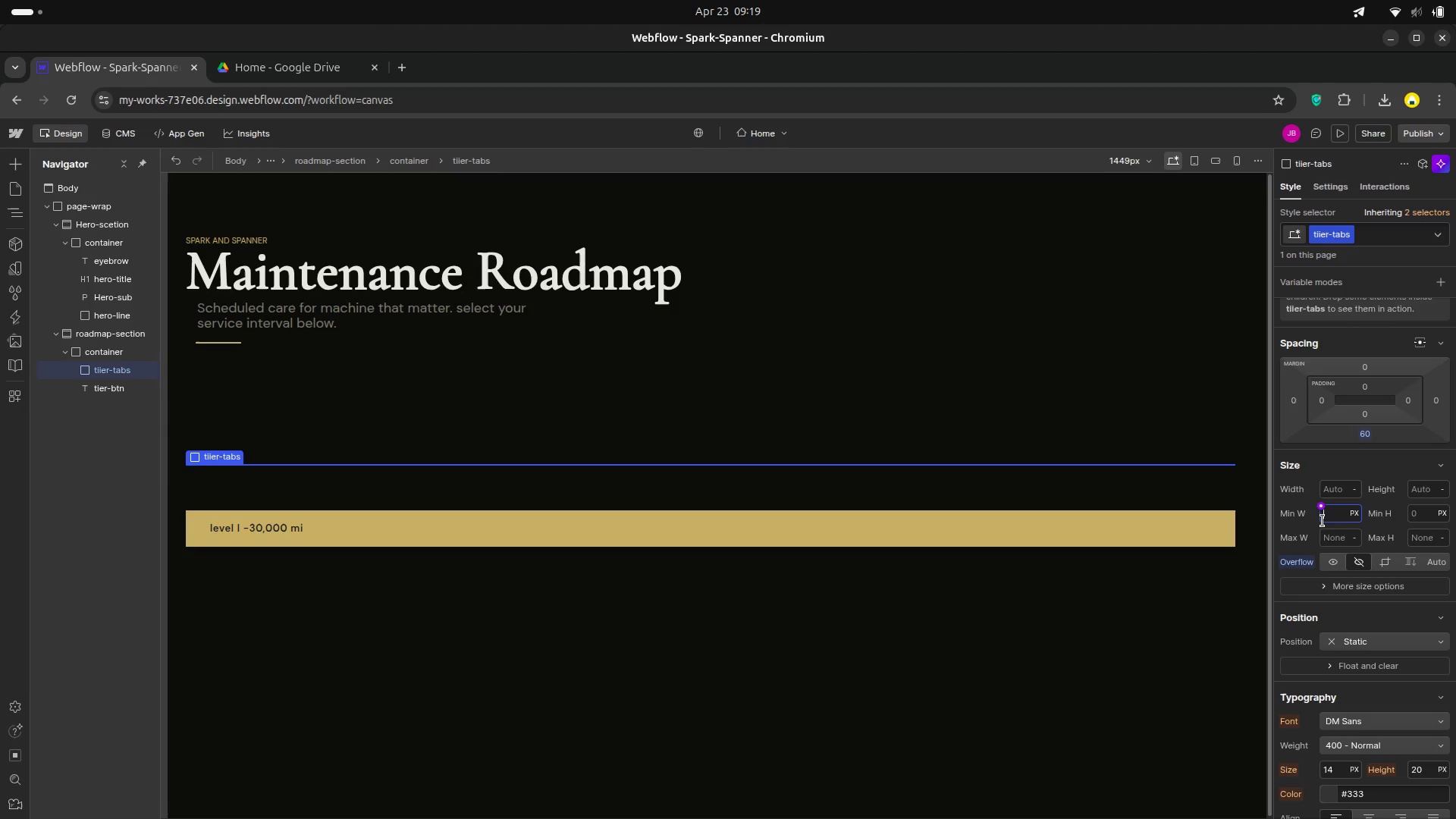 
scroll: coordinate [1323, 521], scroll_direction: up, amount: 1.0
 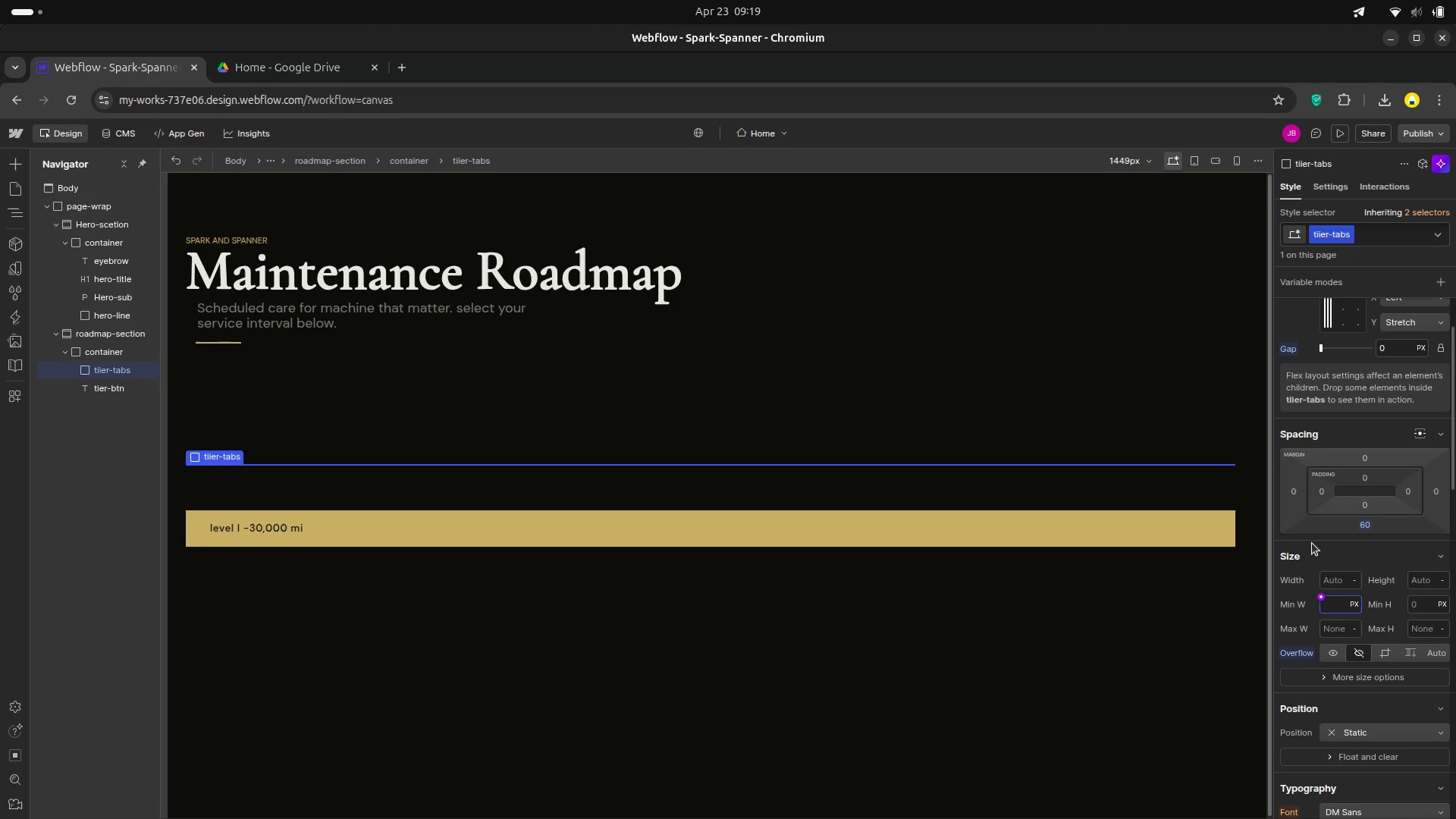 
left_click([1311, 538])
 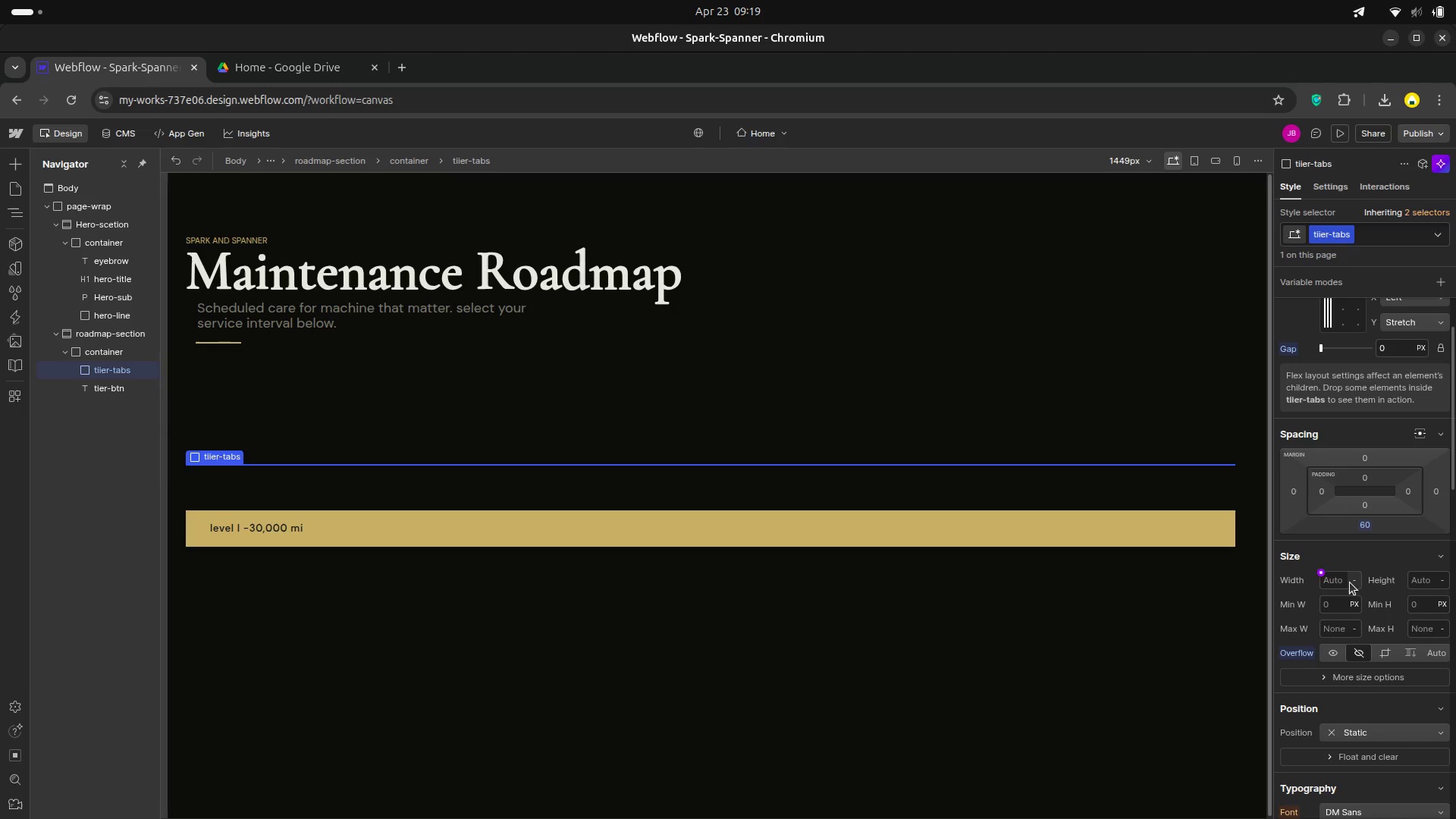 
left_click([1348, 582])
 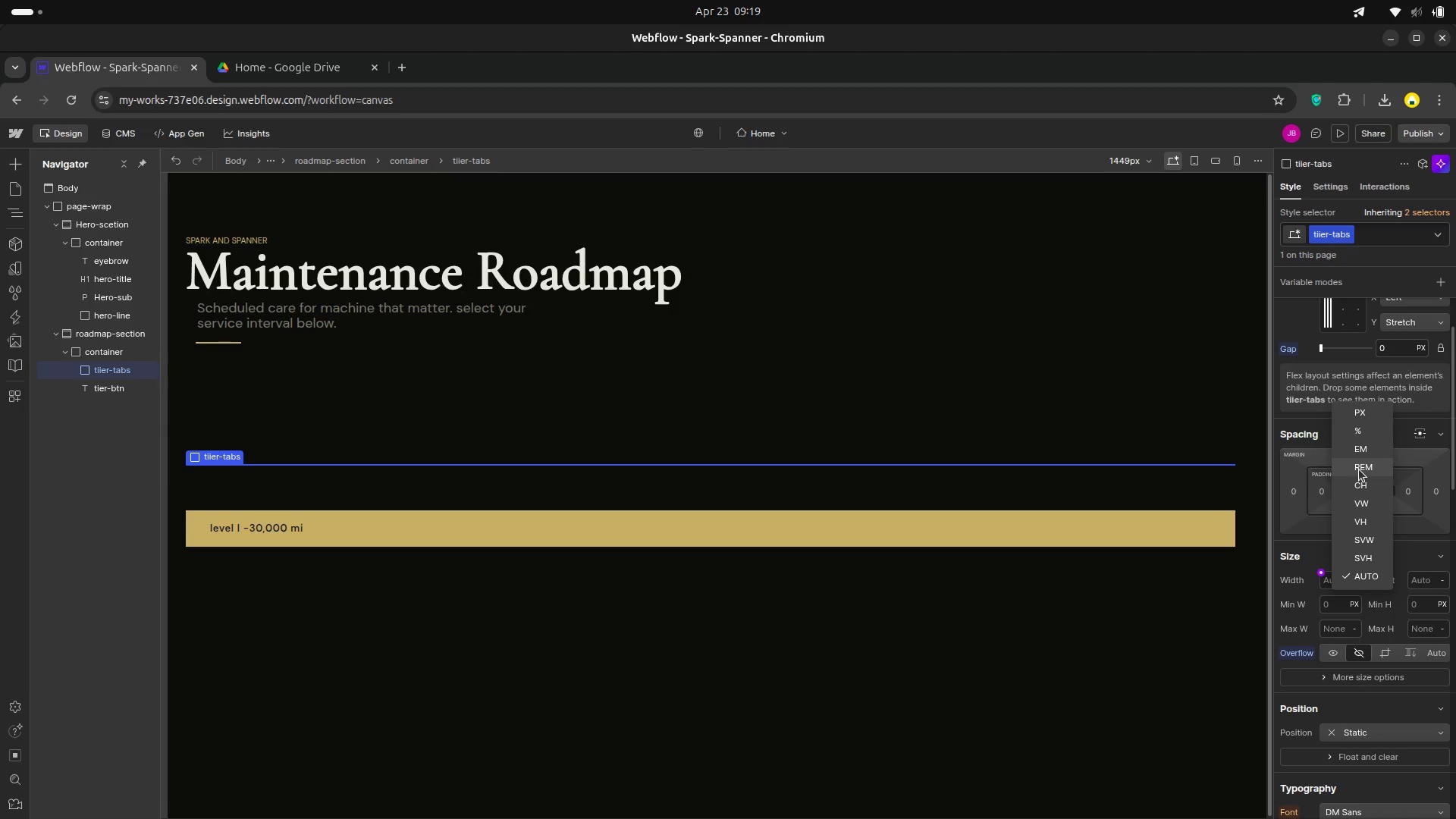 
left_click([1304, 555])
 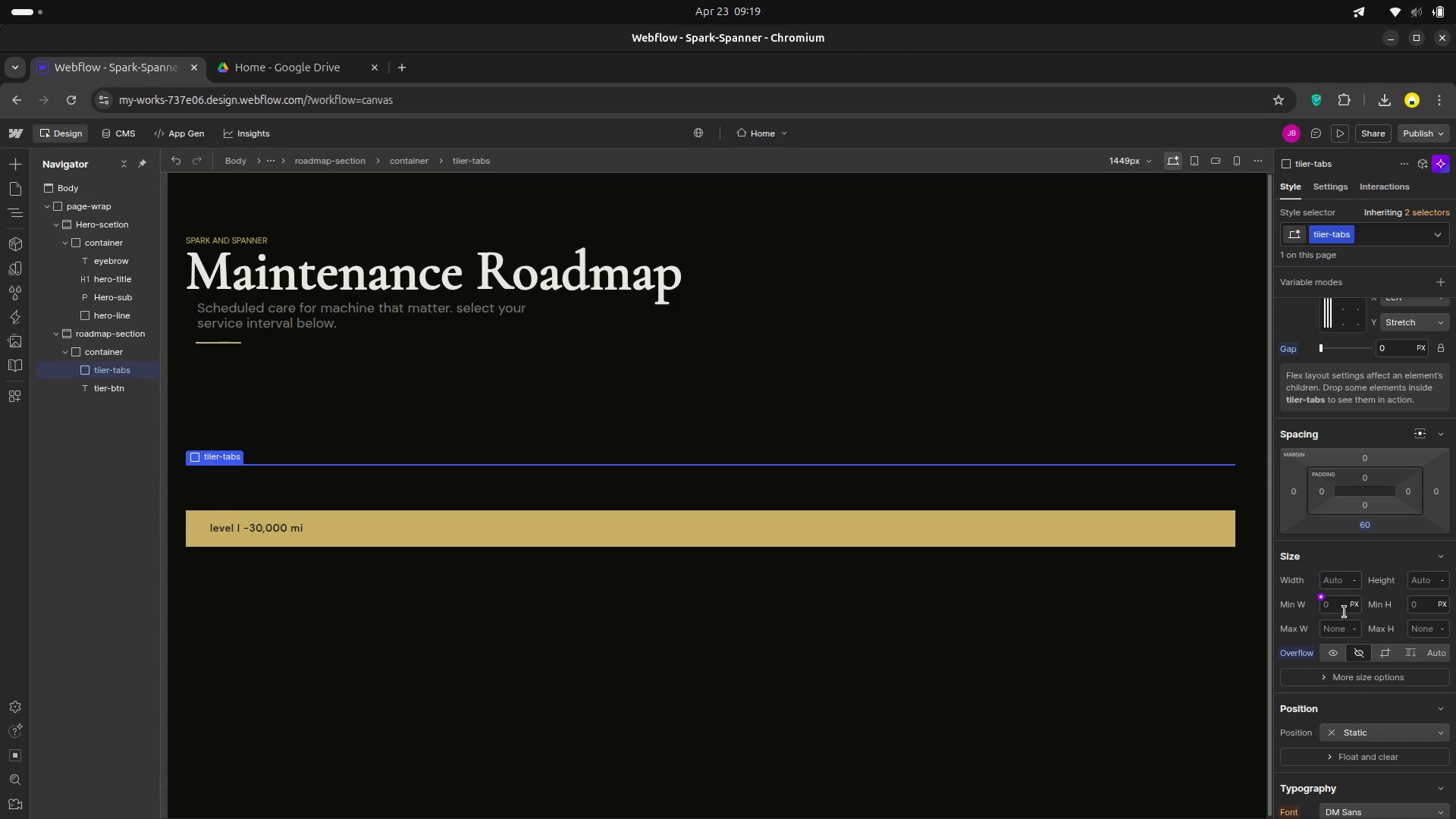 
wait(5.6)
 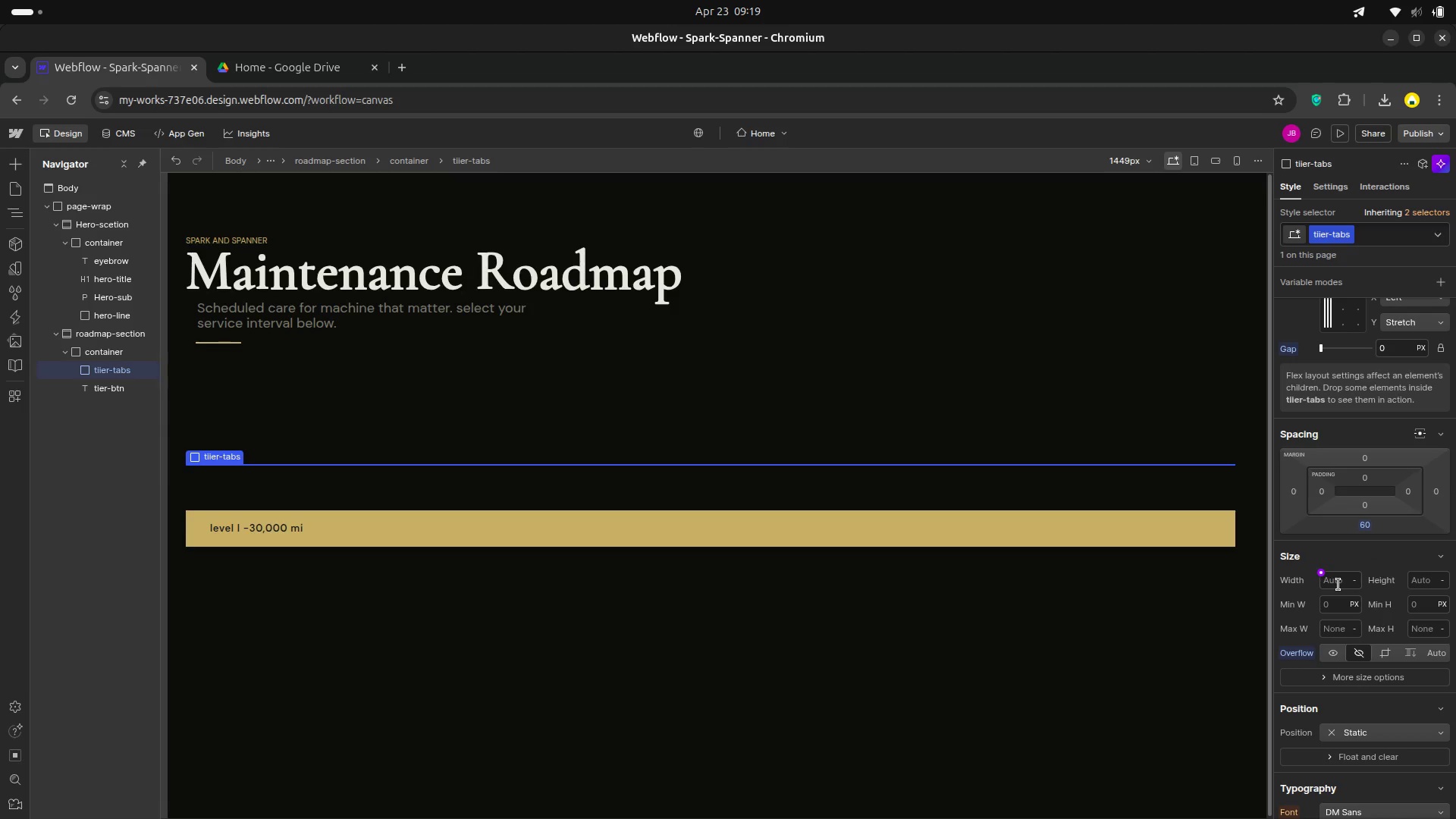 
left_click([1360, 656])
 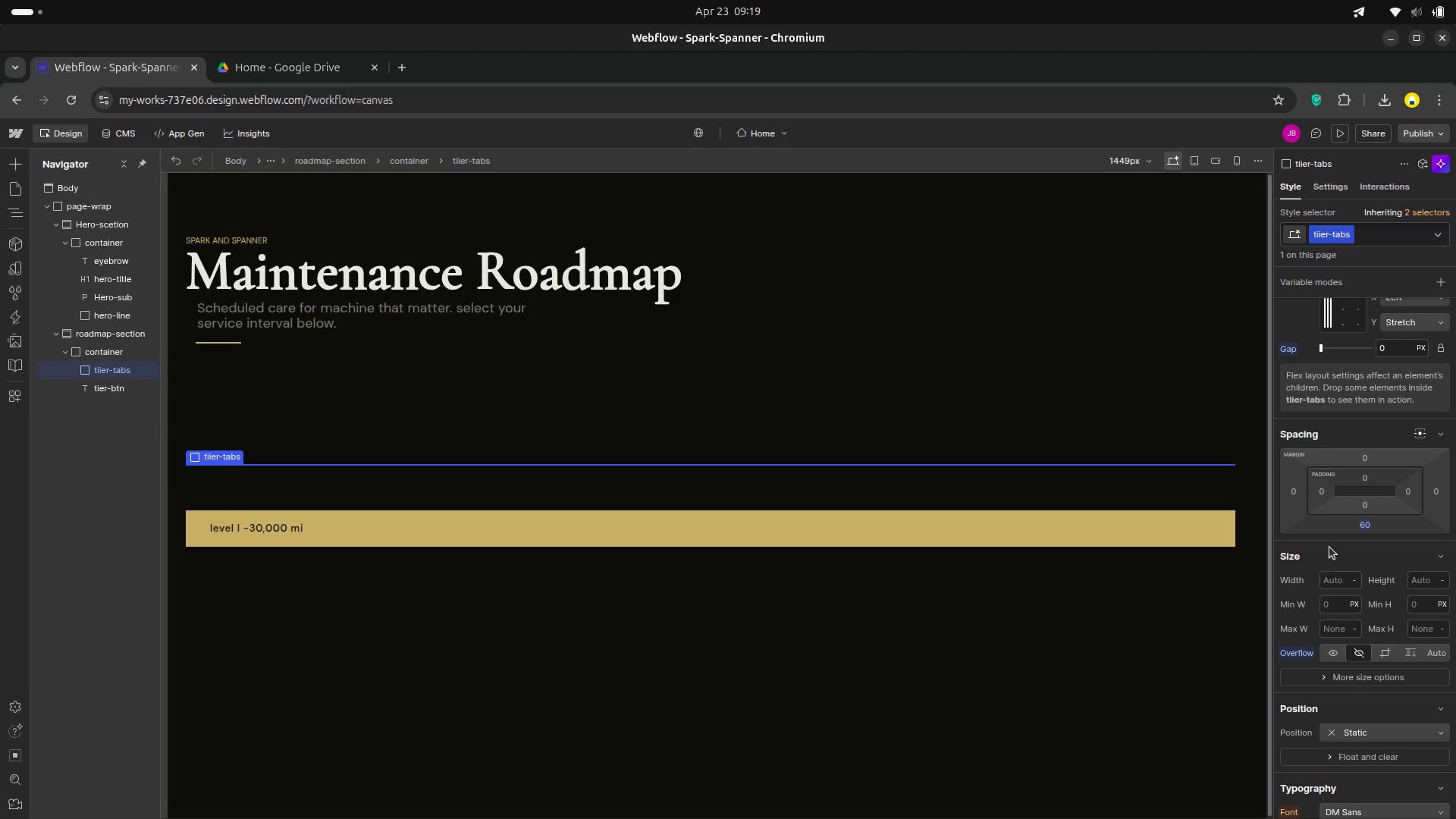 
left_click([1329, 547])
 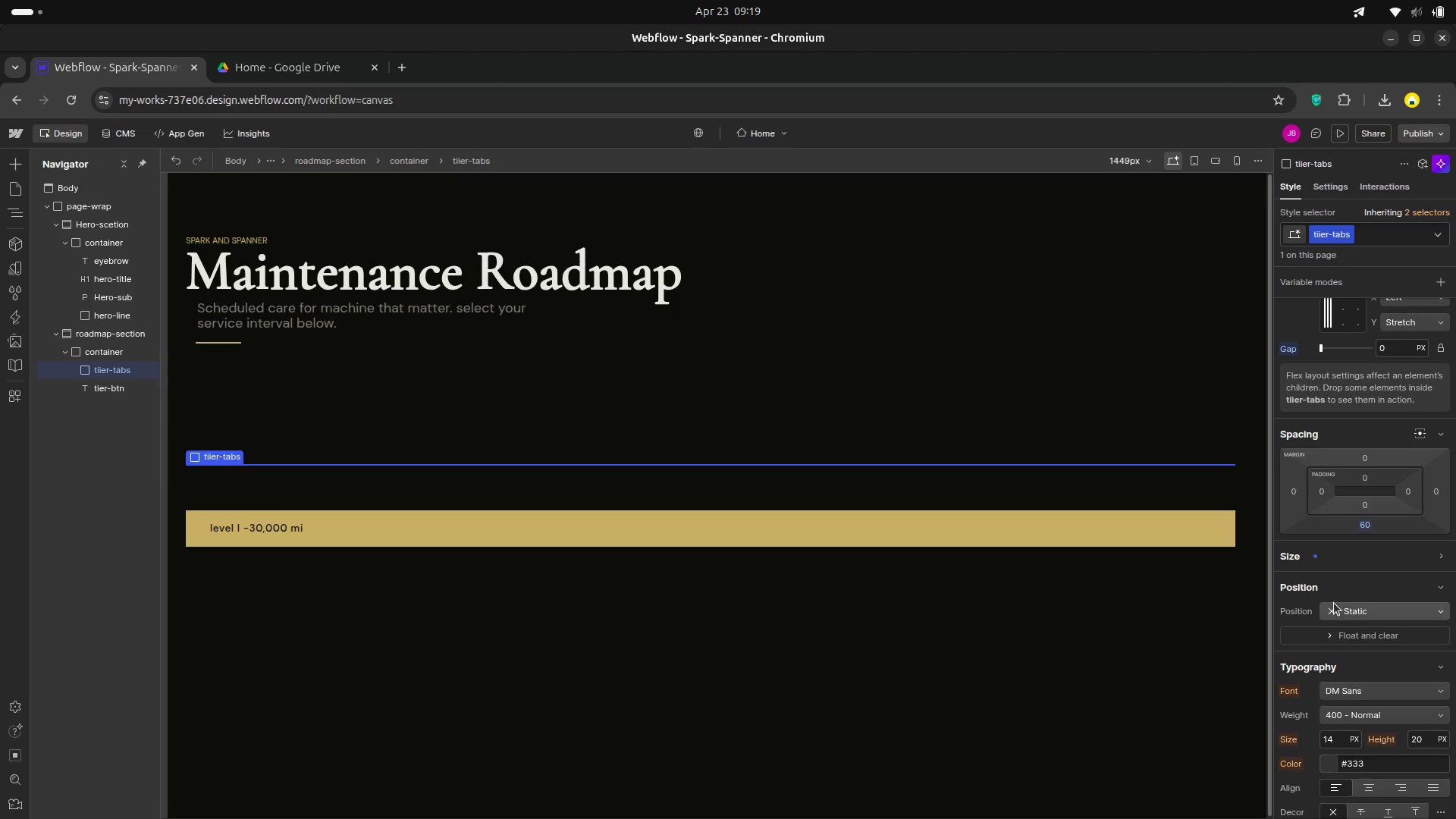 
scroll: coordinate [1358, 562], scroll_direction: up, amount: 5.0
 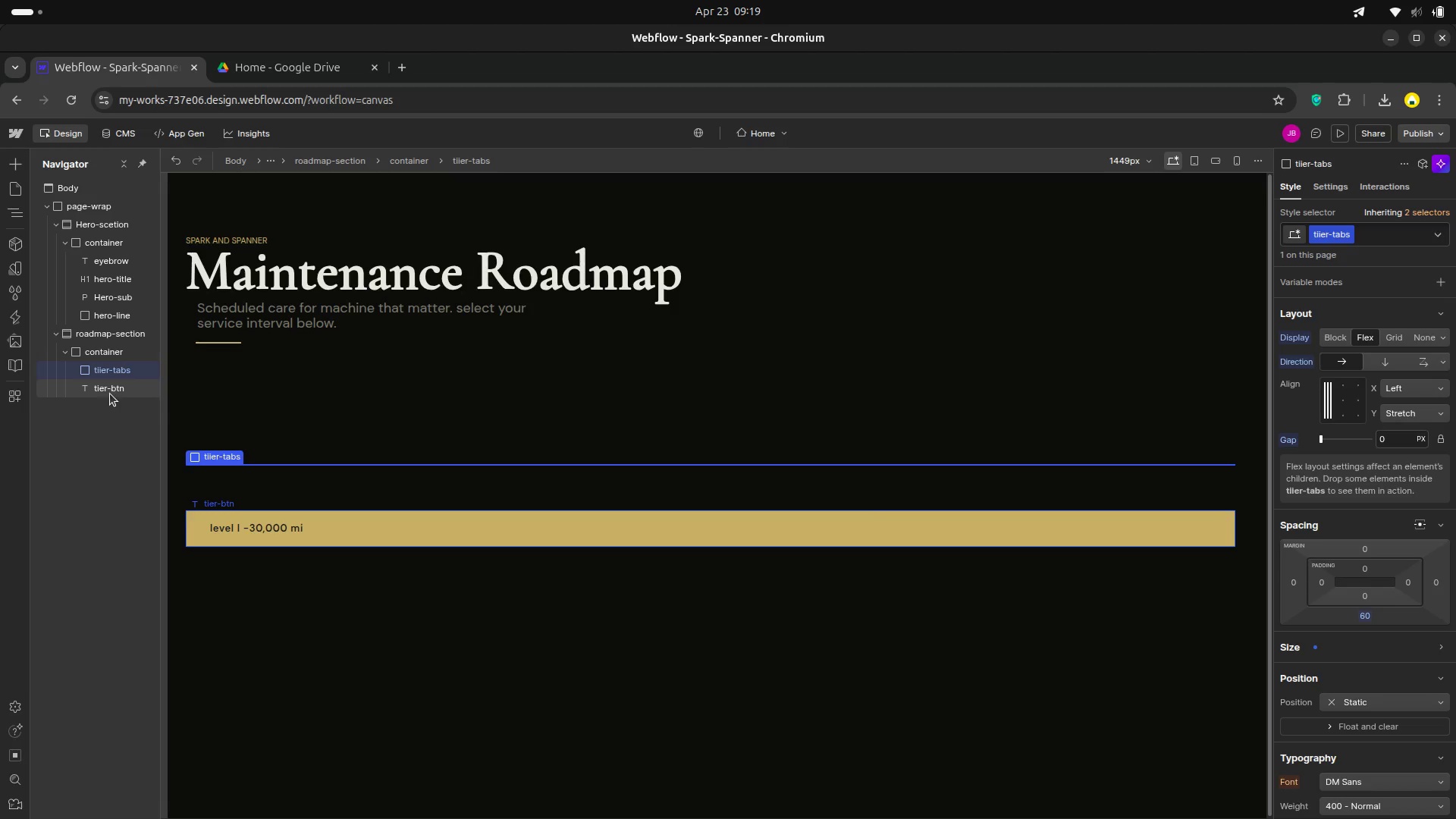 
left_click_drag(start_coordinate=[111, 391], to_coordinate=[149, 379])
 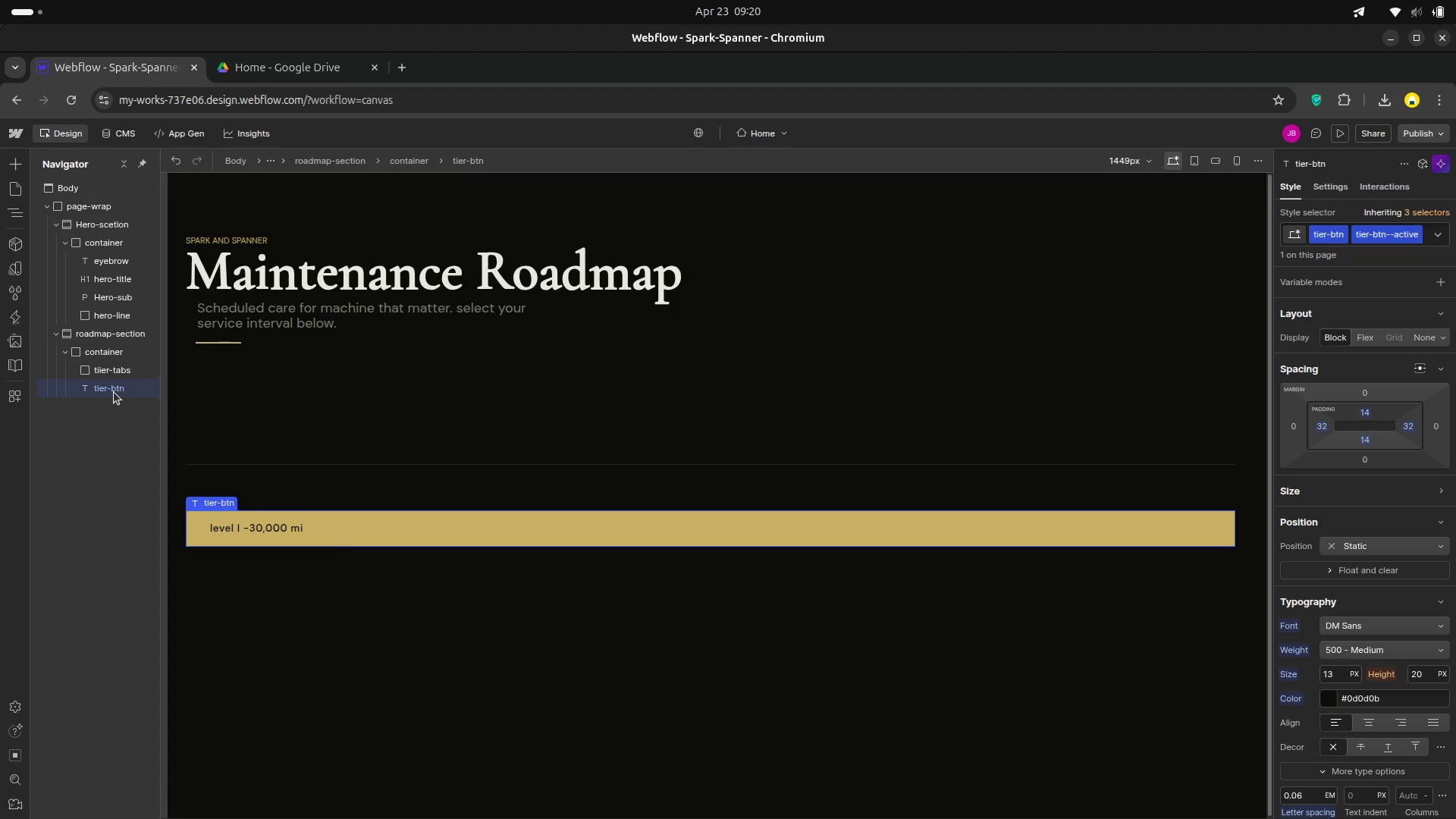 
left_click_drag(start_coordinate=[109, 390], to_coordinate=[130, 394])
 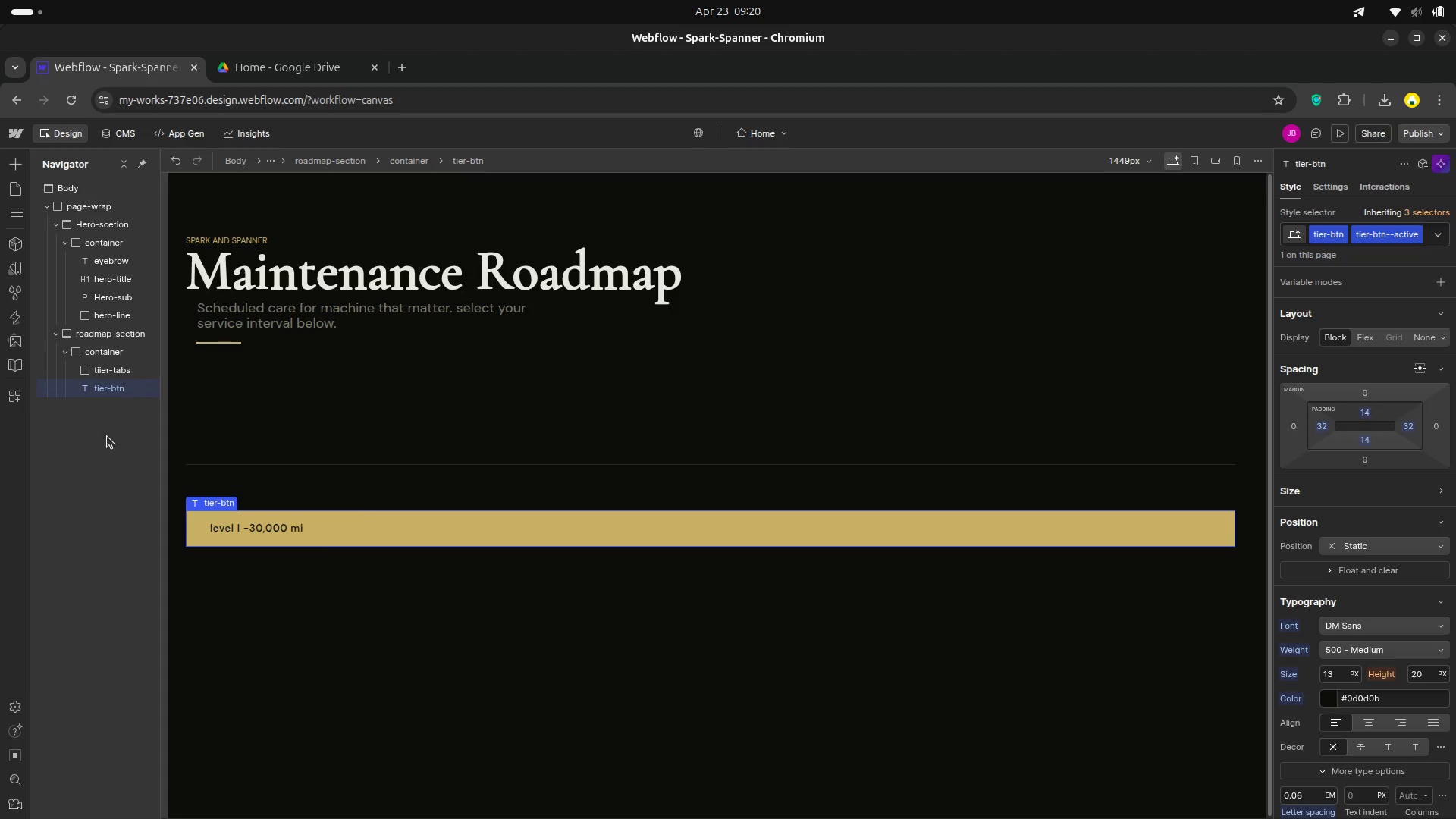 
left_click([107, 441])
 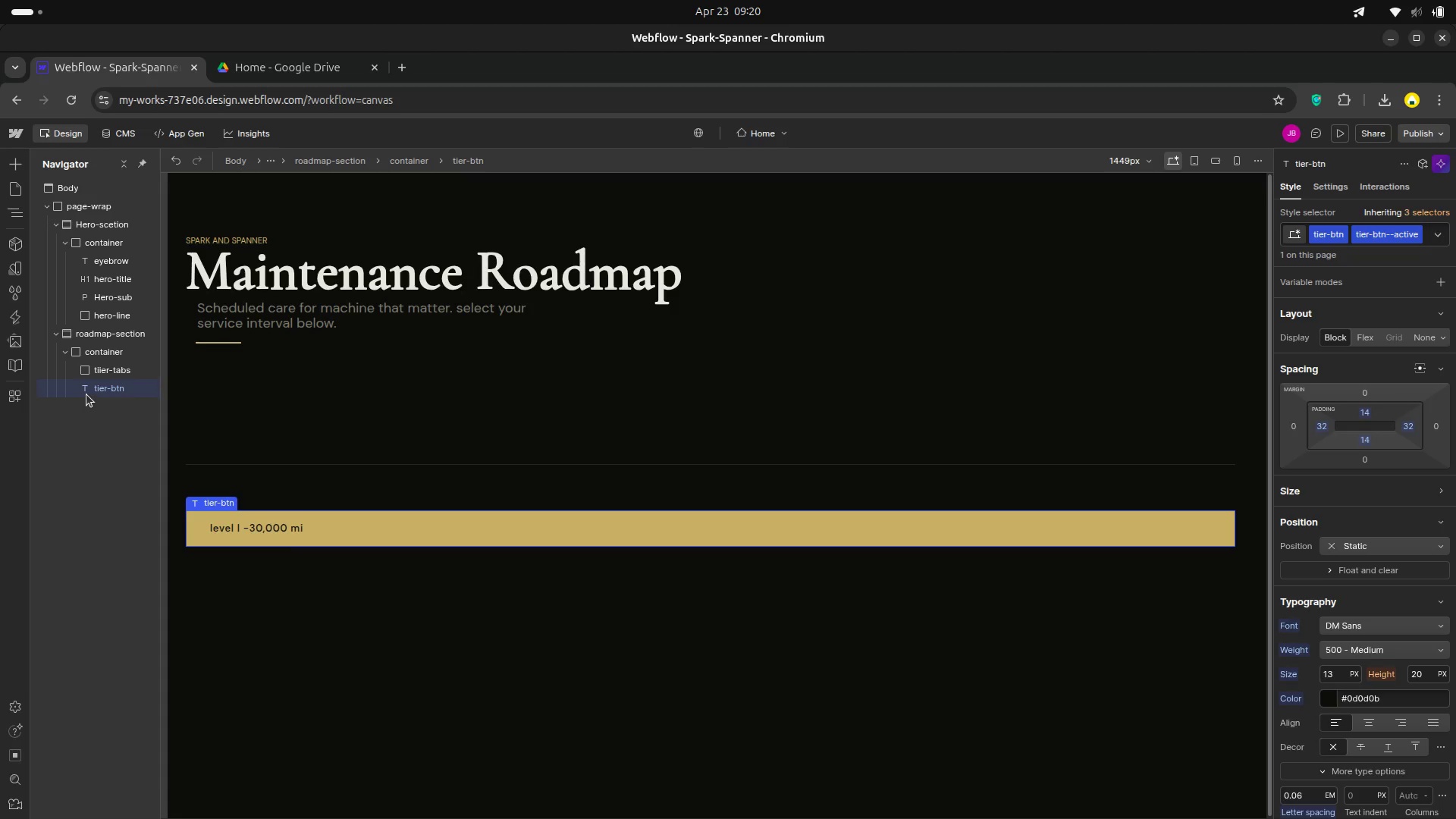 
left_click([89, 394])
 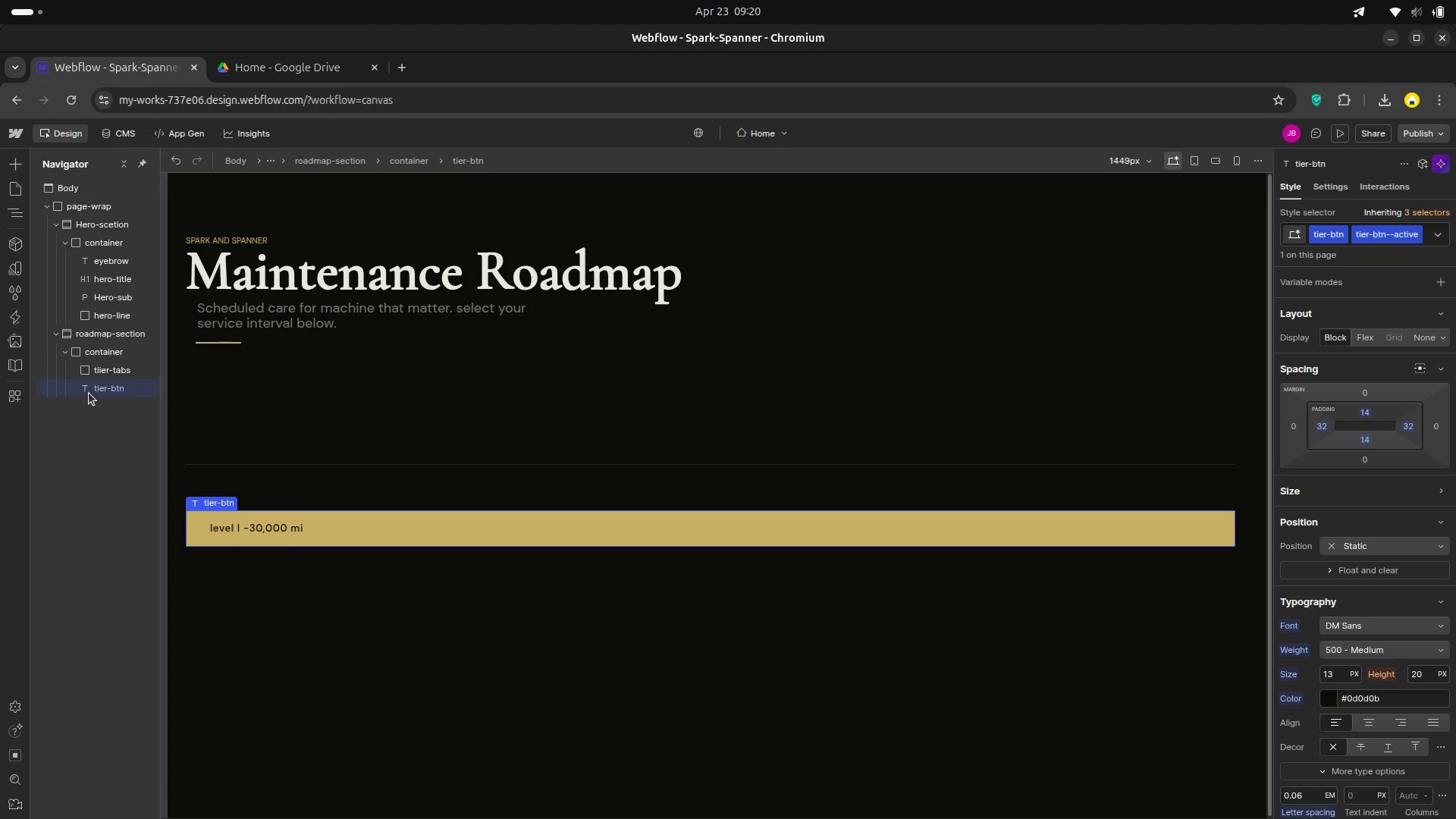 
left_click_drag(start_coordinate=[89, 393], to_coordinate=[135, 374])
 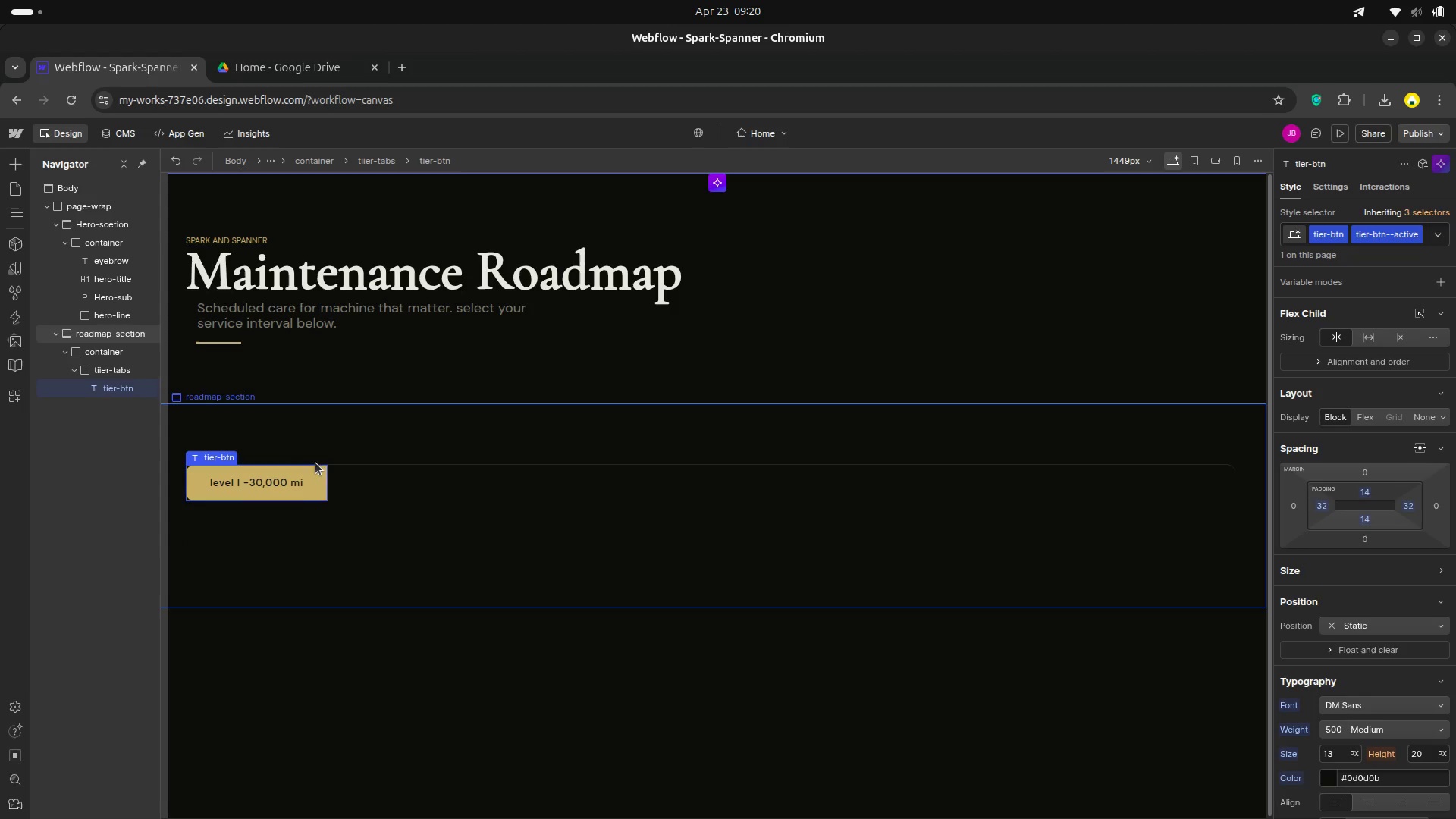 
wait(13.55)
 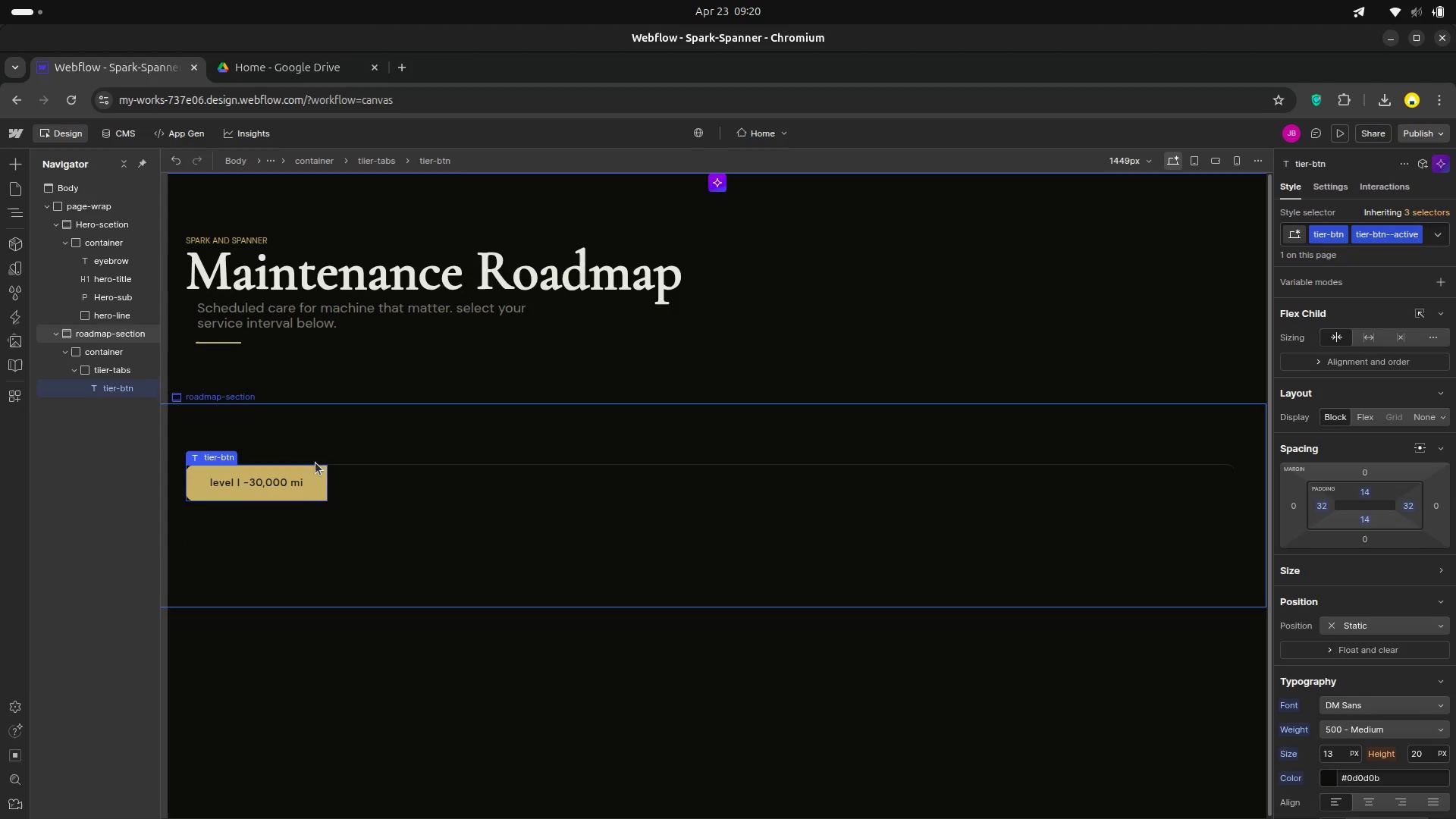 
double_click([263, 484])
 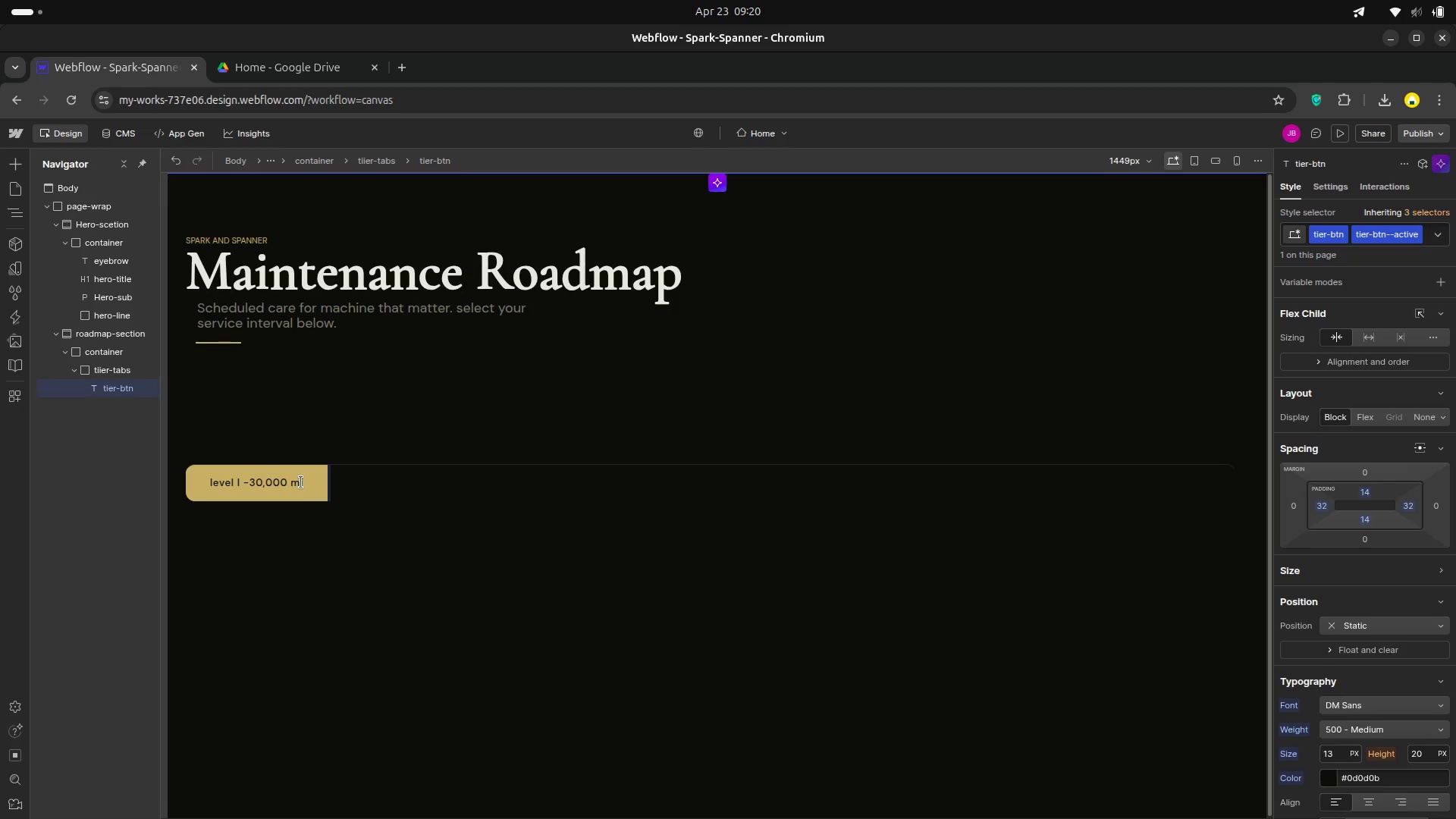 
wait(8.63)
 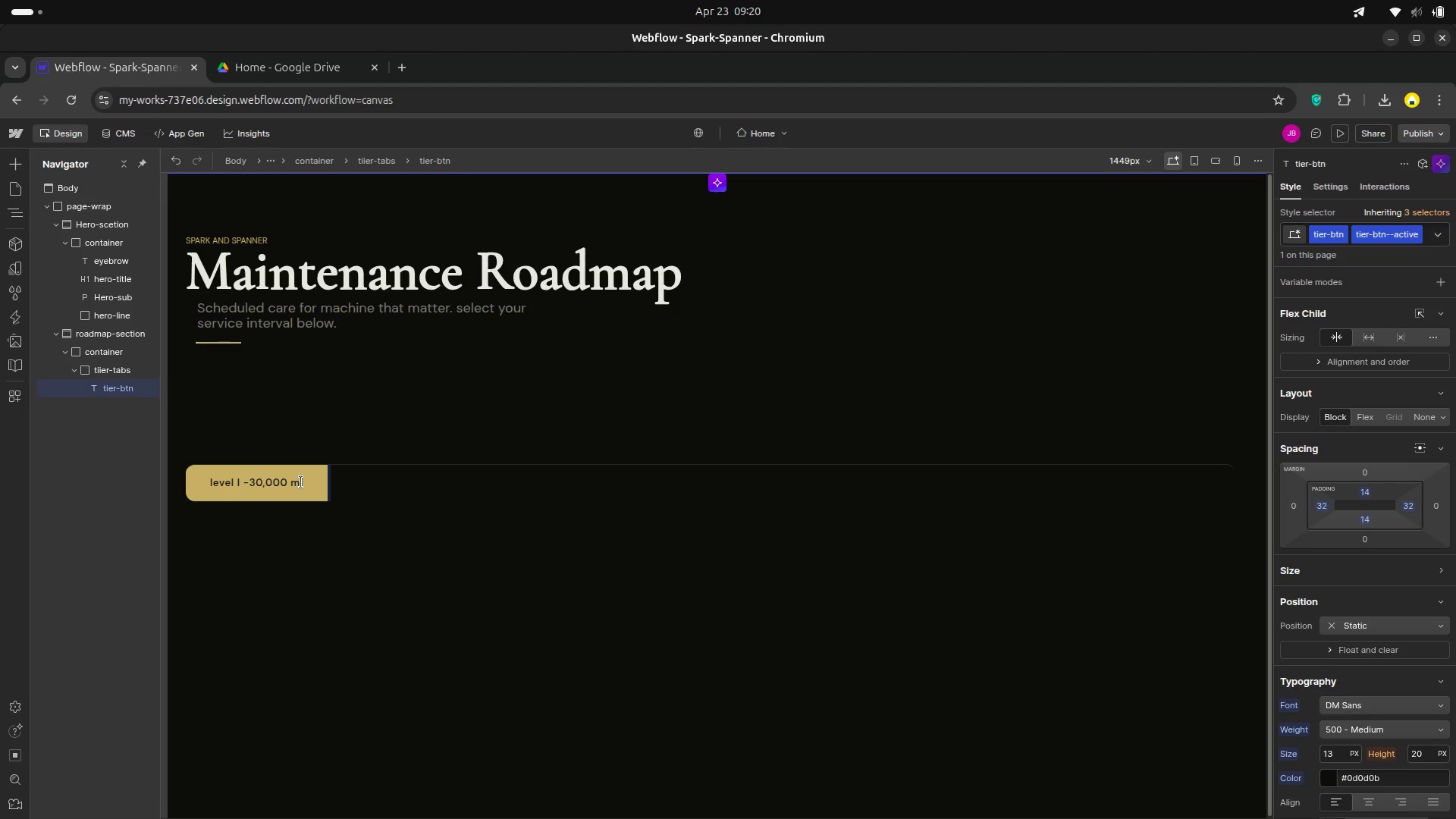 
key(Backspace)
 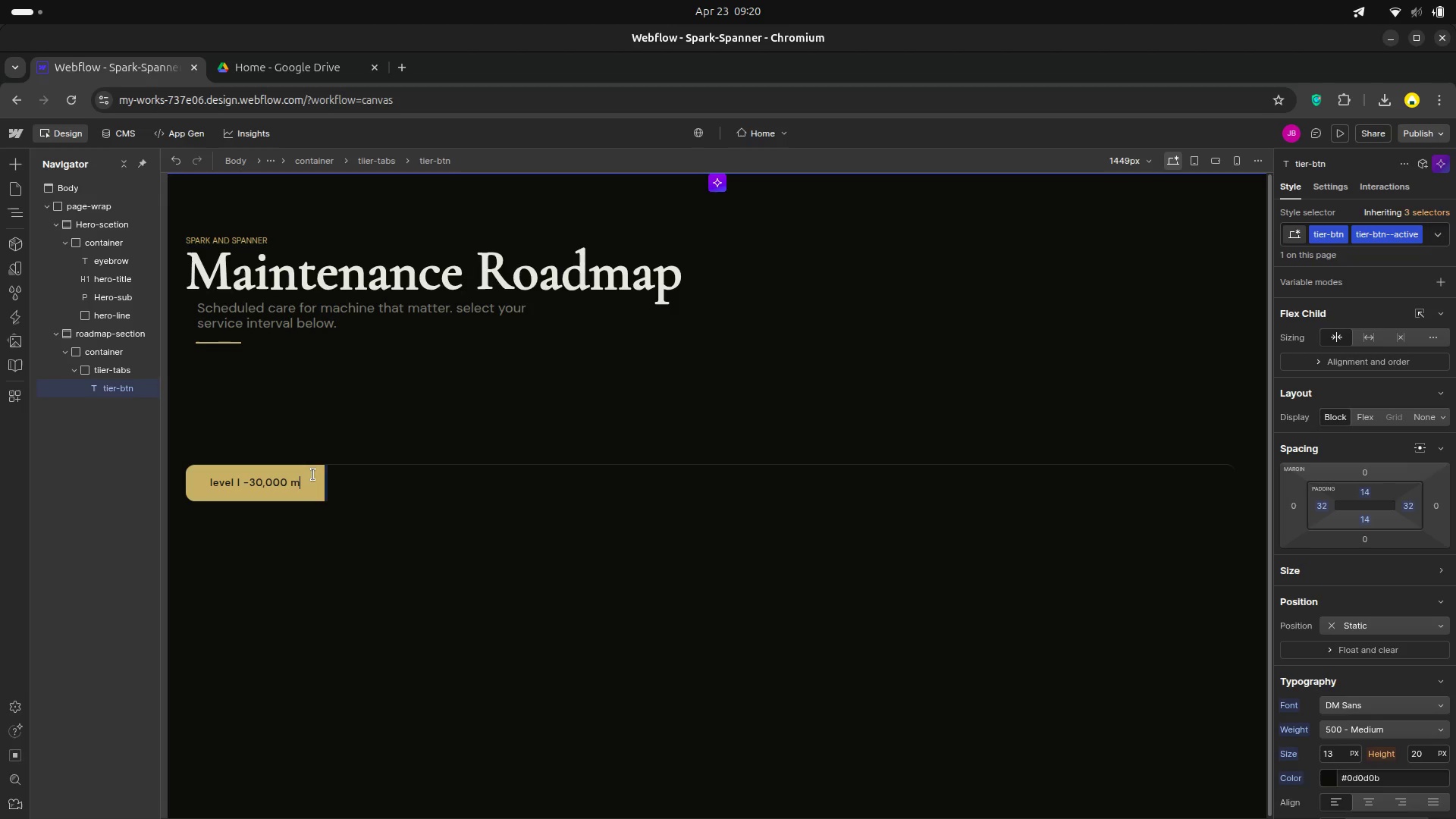 
key(Backspace)
 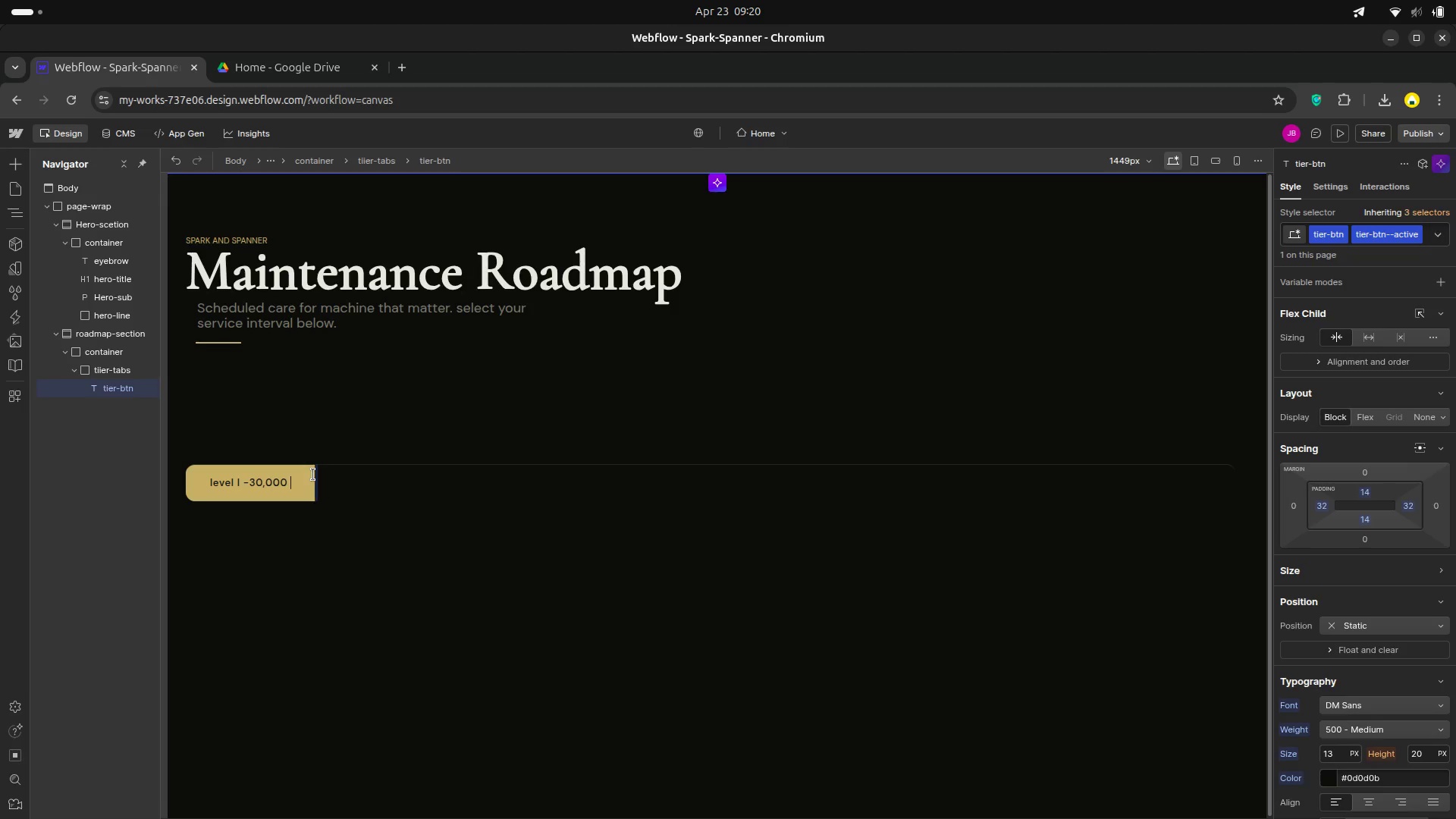 
key(Backspace)
 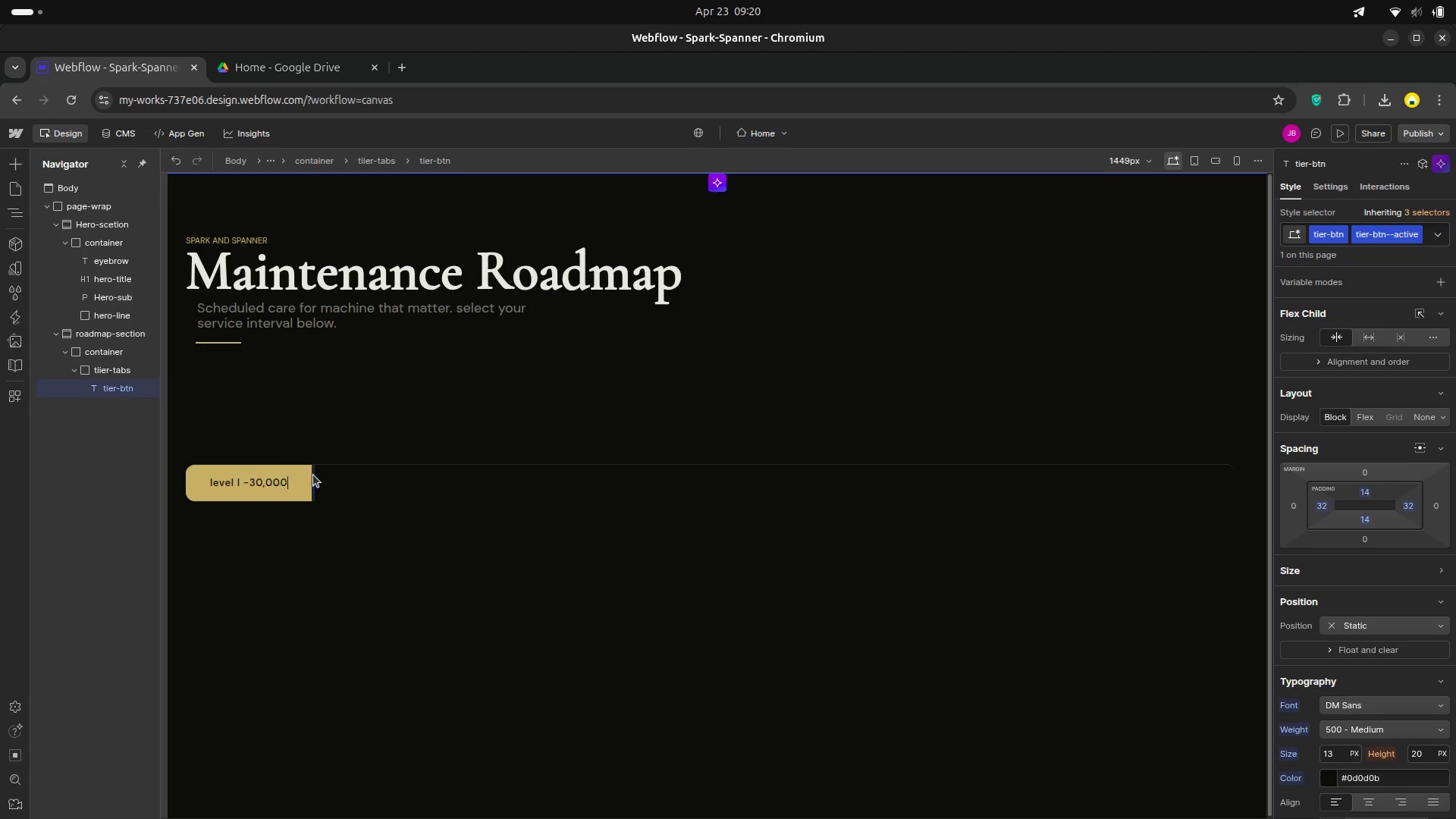 
key(Backspace)
 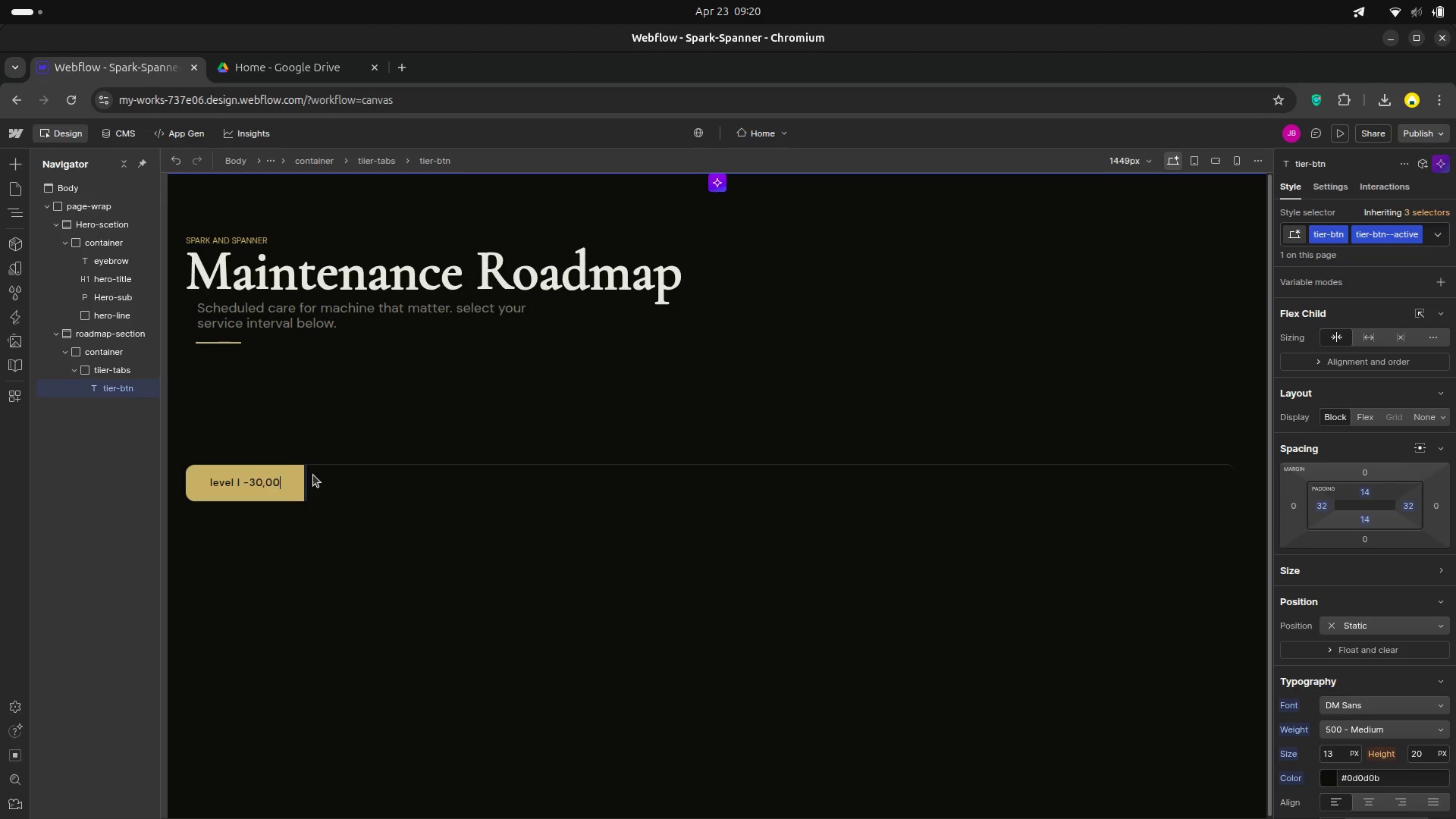 
key(Backspace)
 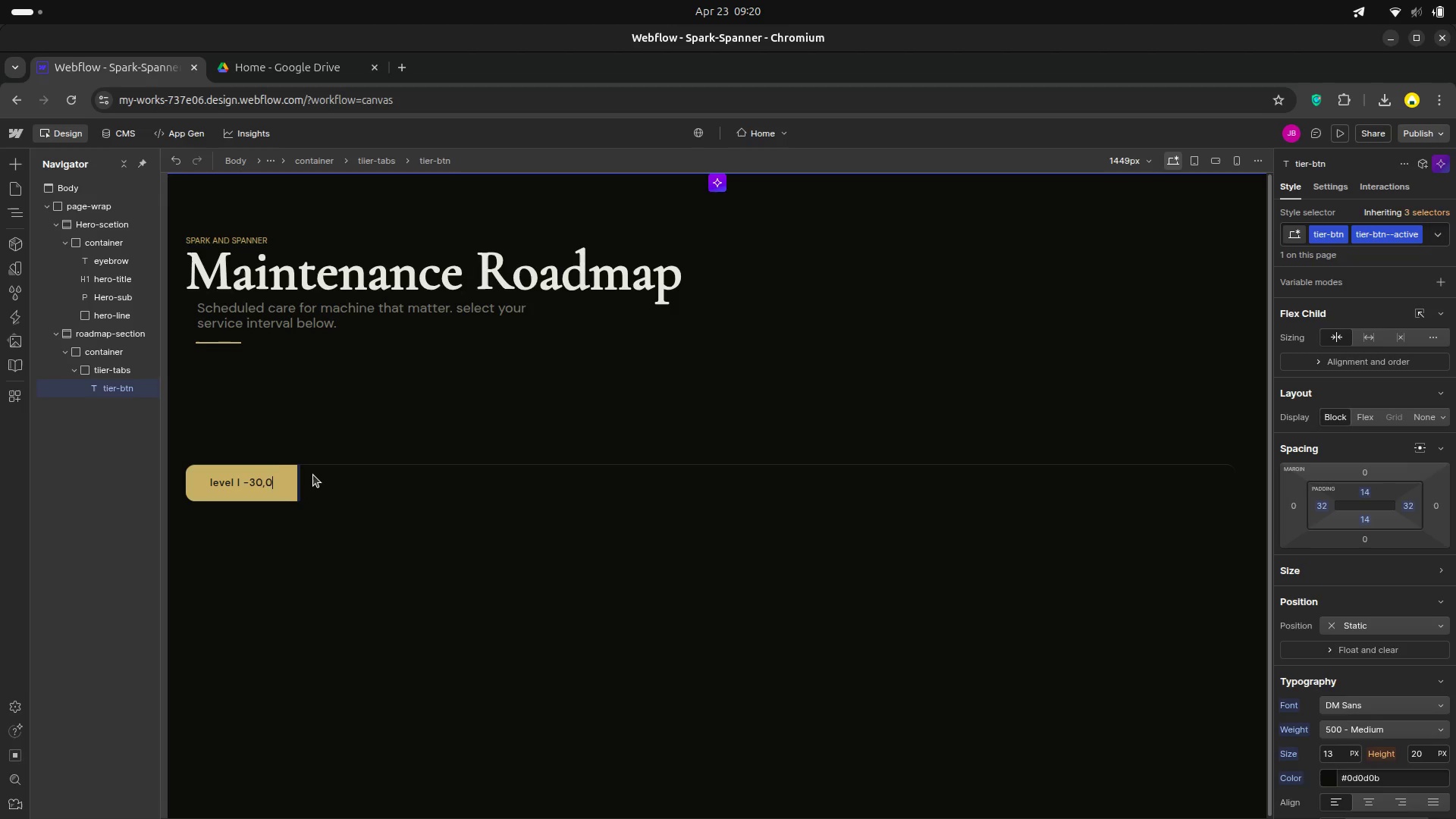 
key(Backspace)
 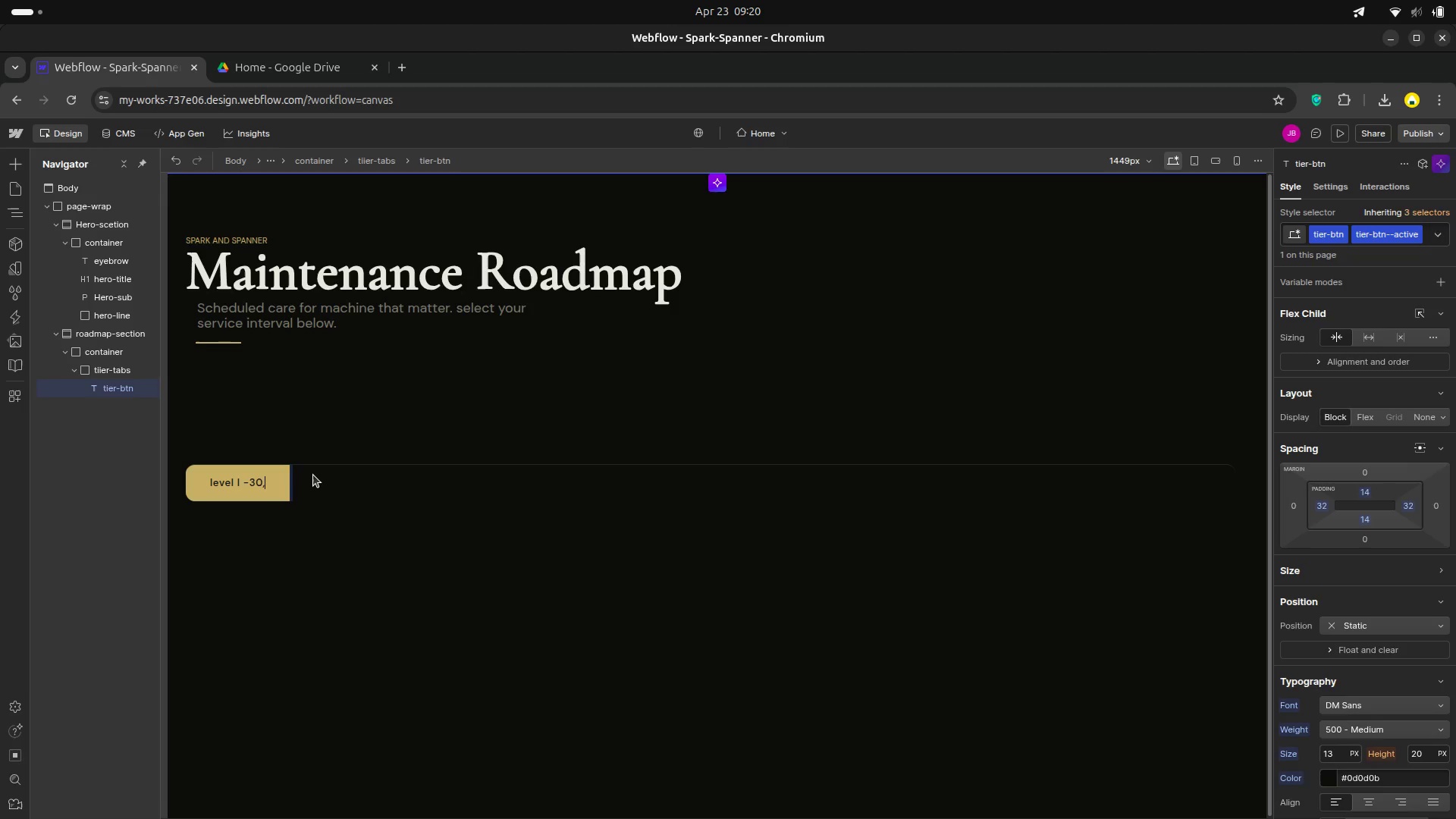 
key(Backspace)
 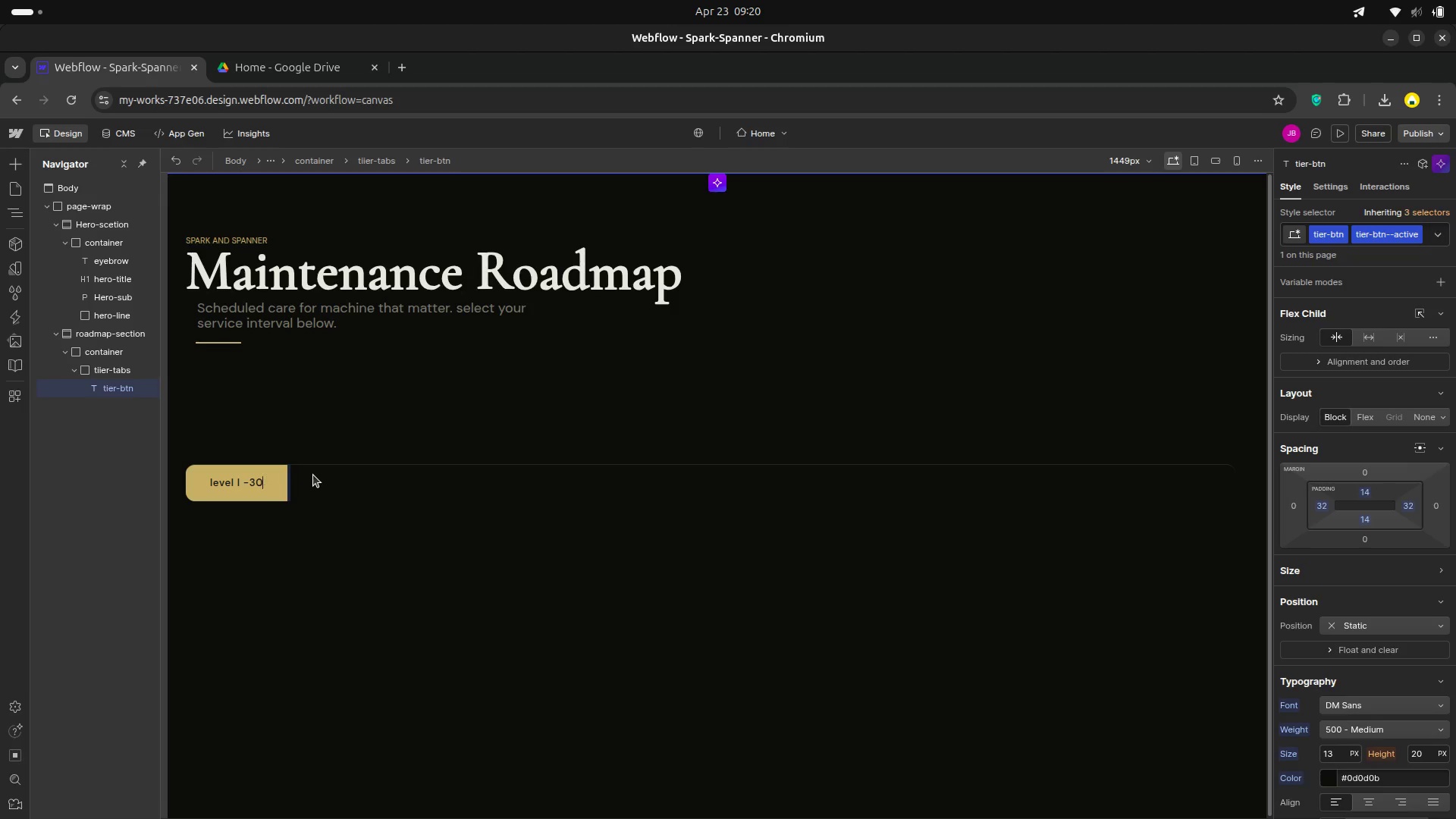 
key(Backspace)
 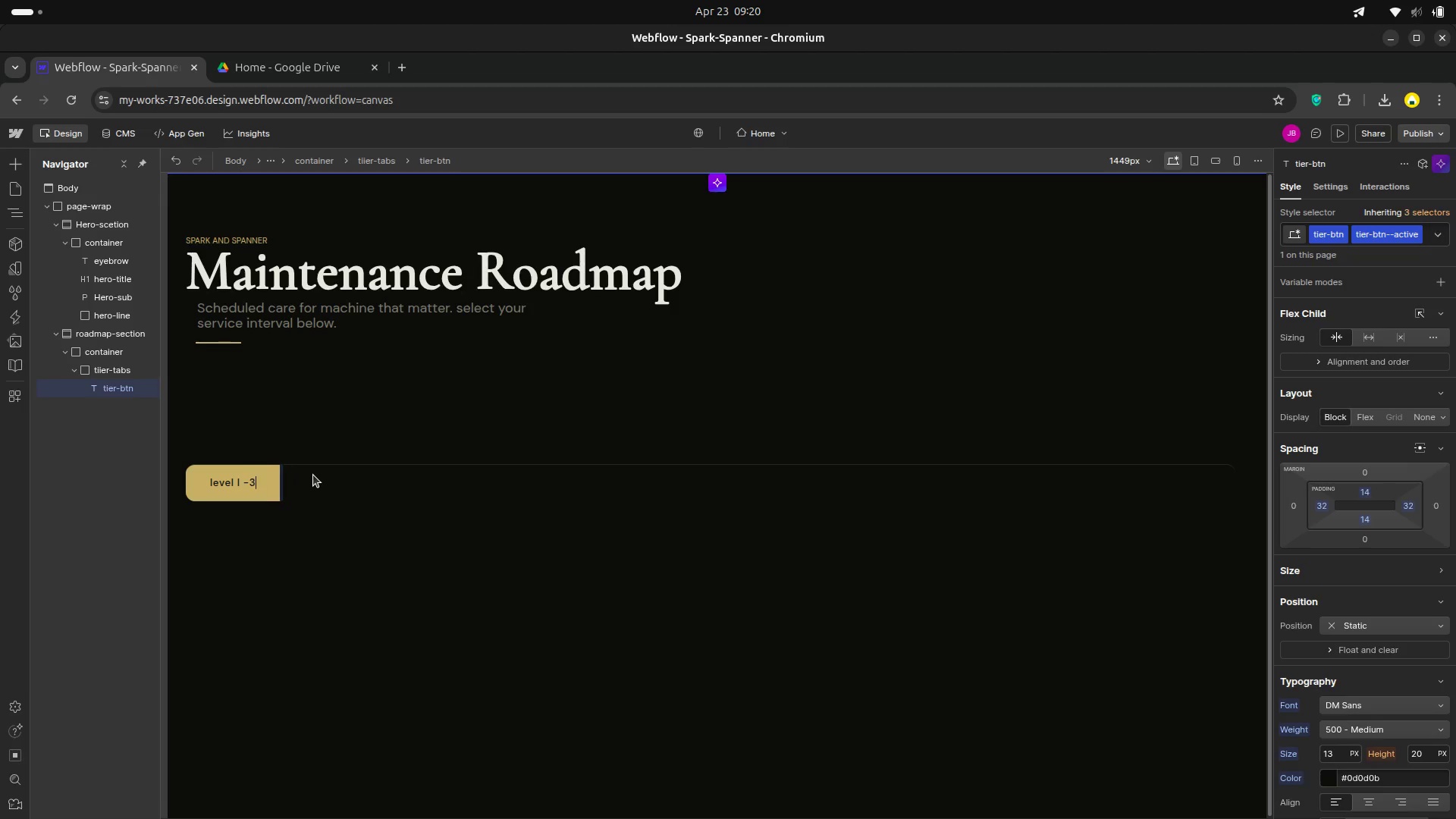 
key(Backspace)
 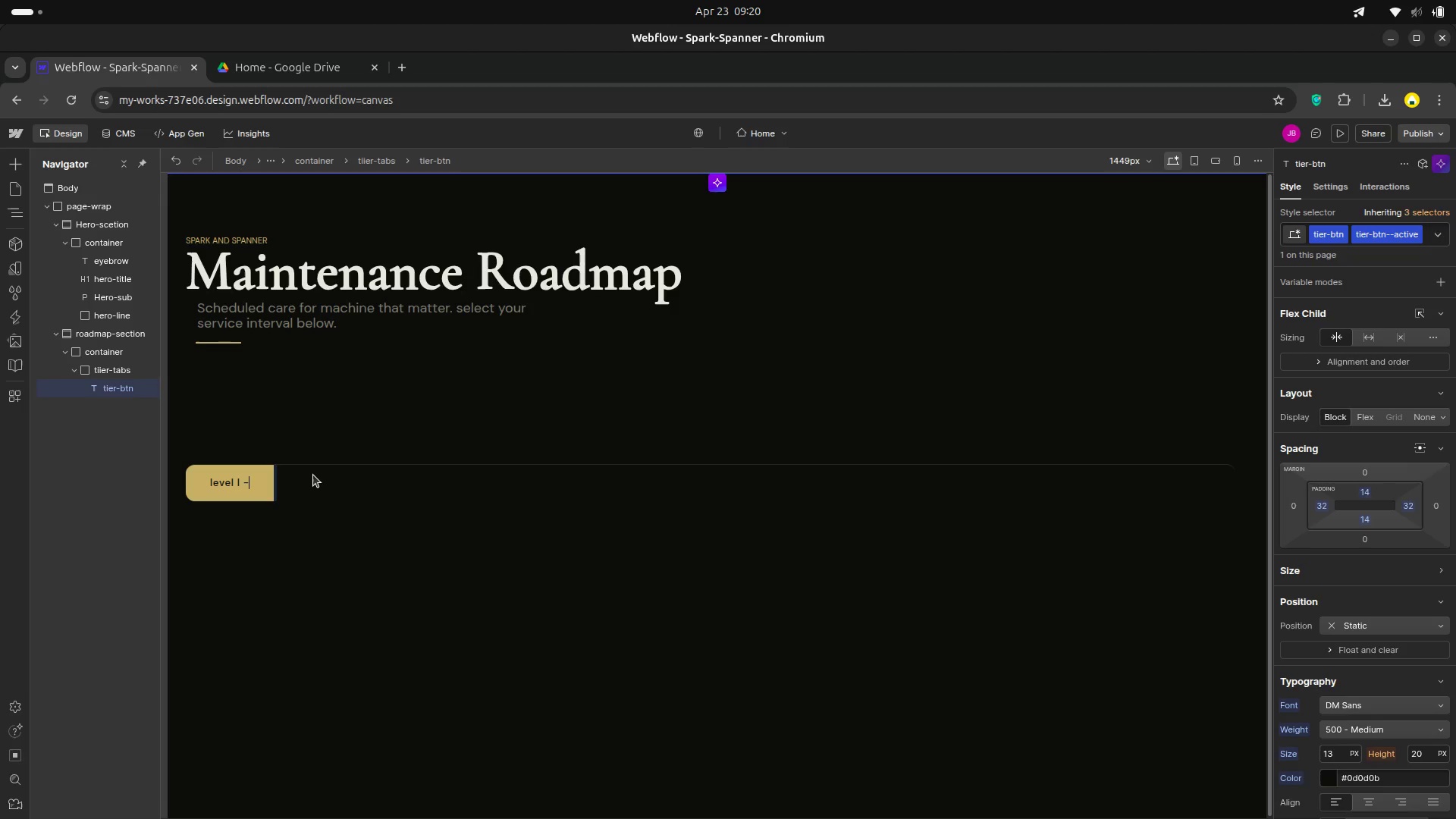 
key(Backspace)
 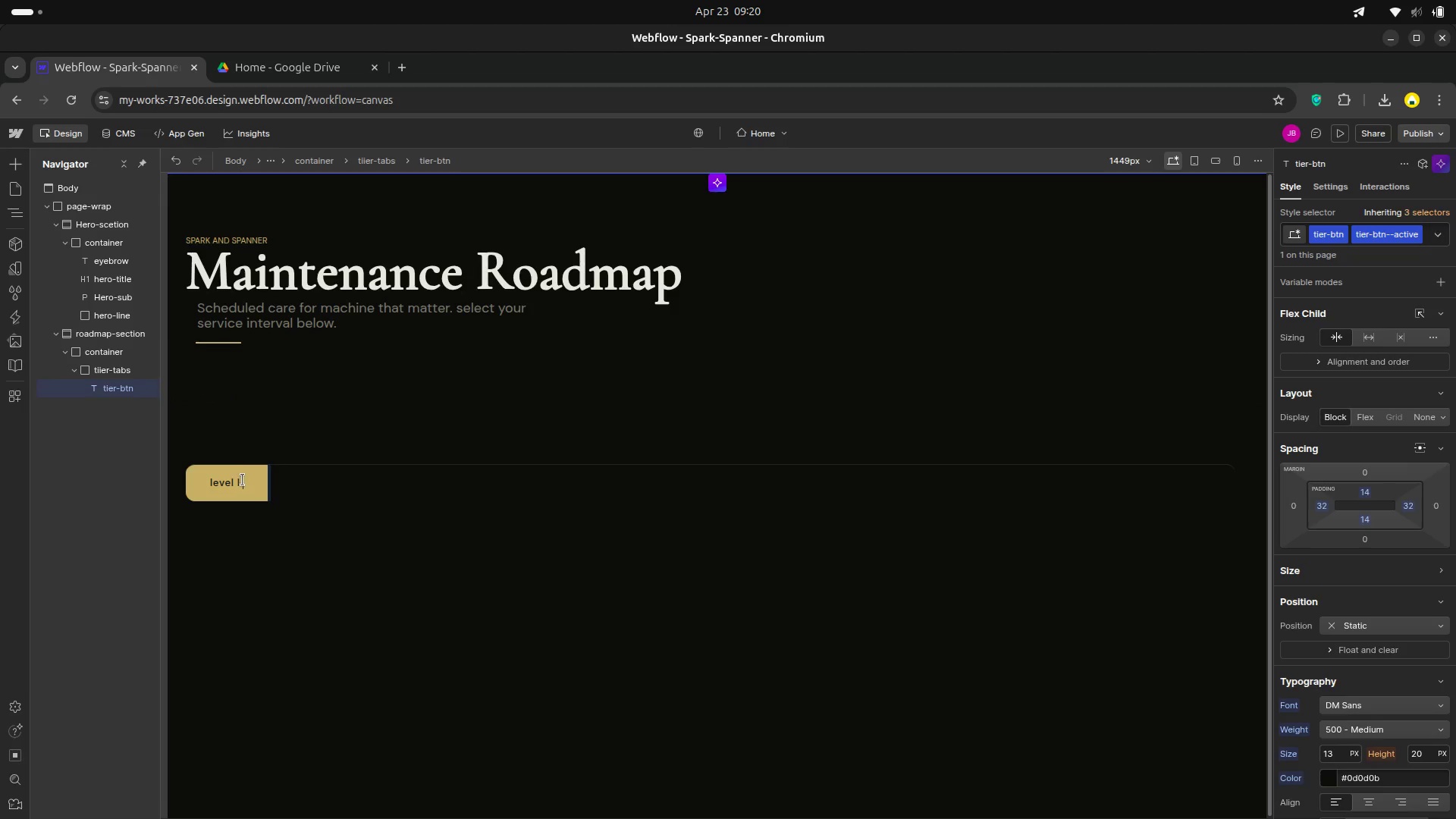 
wait(29.23)
 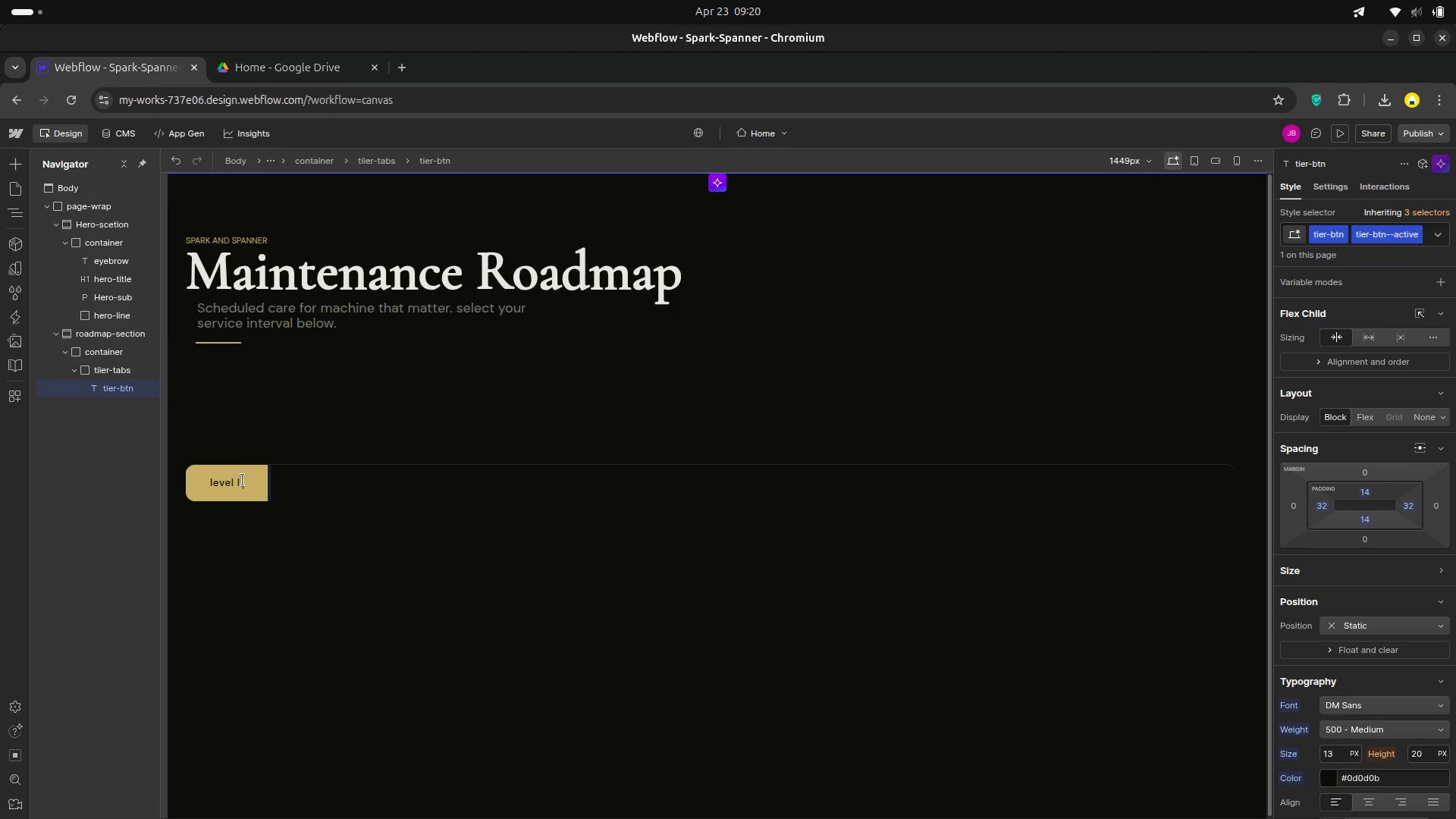 
key(Backspace)
 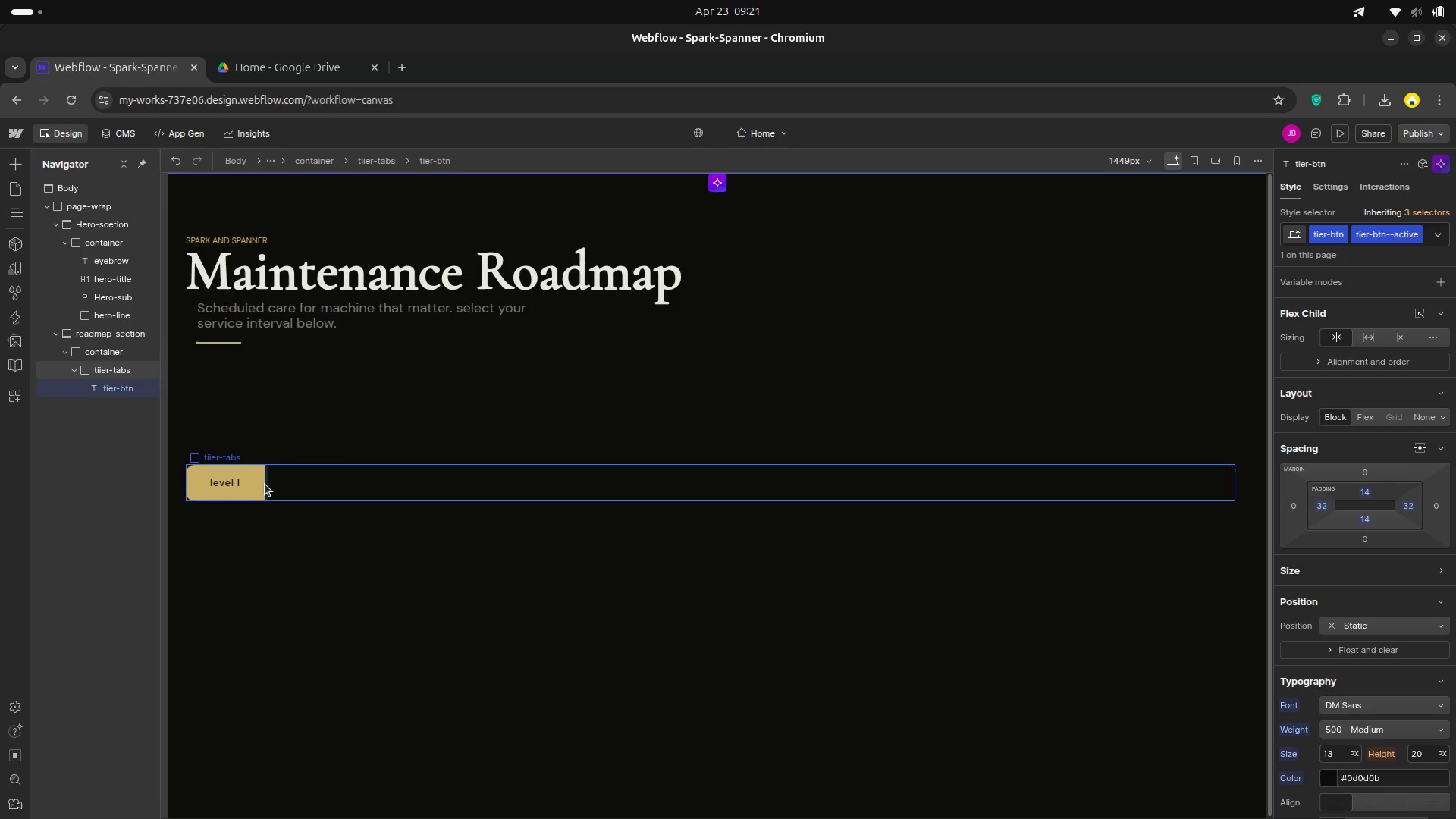 
key(Space)
 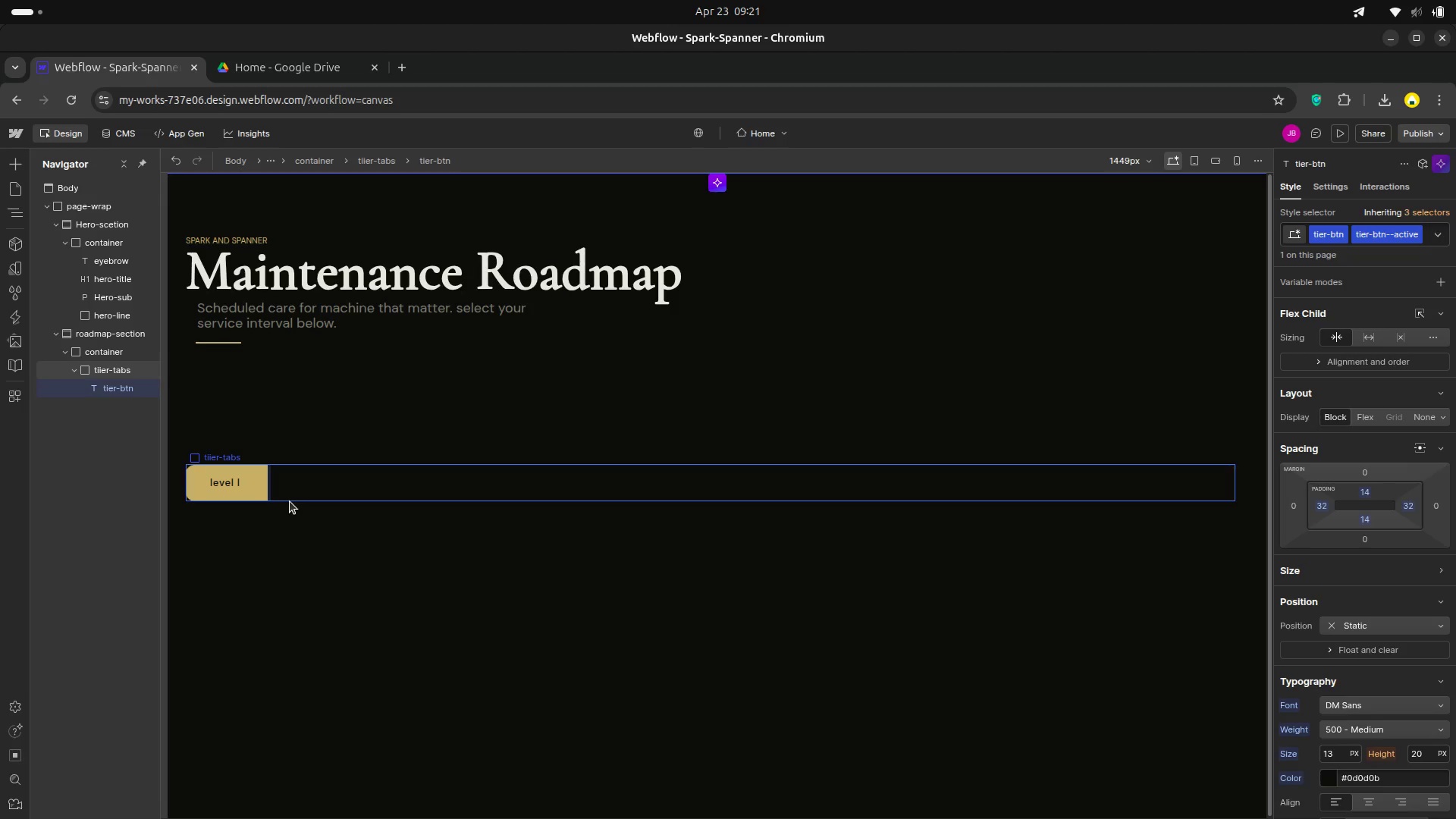 
wait(19.15)
 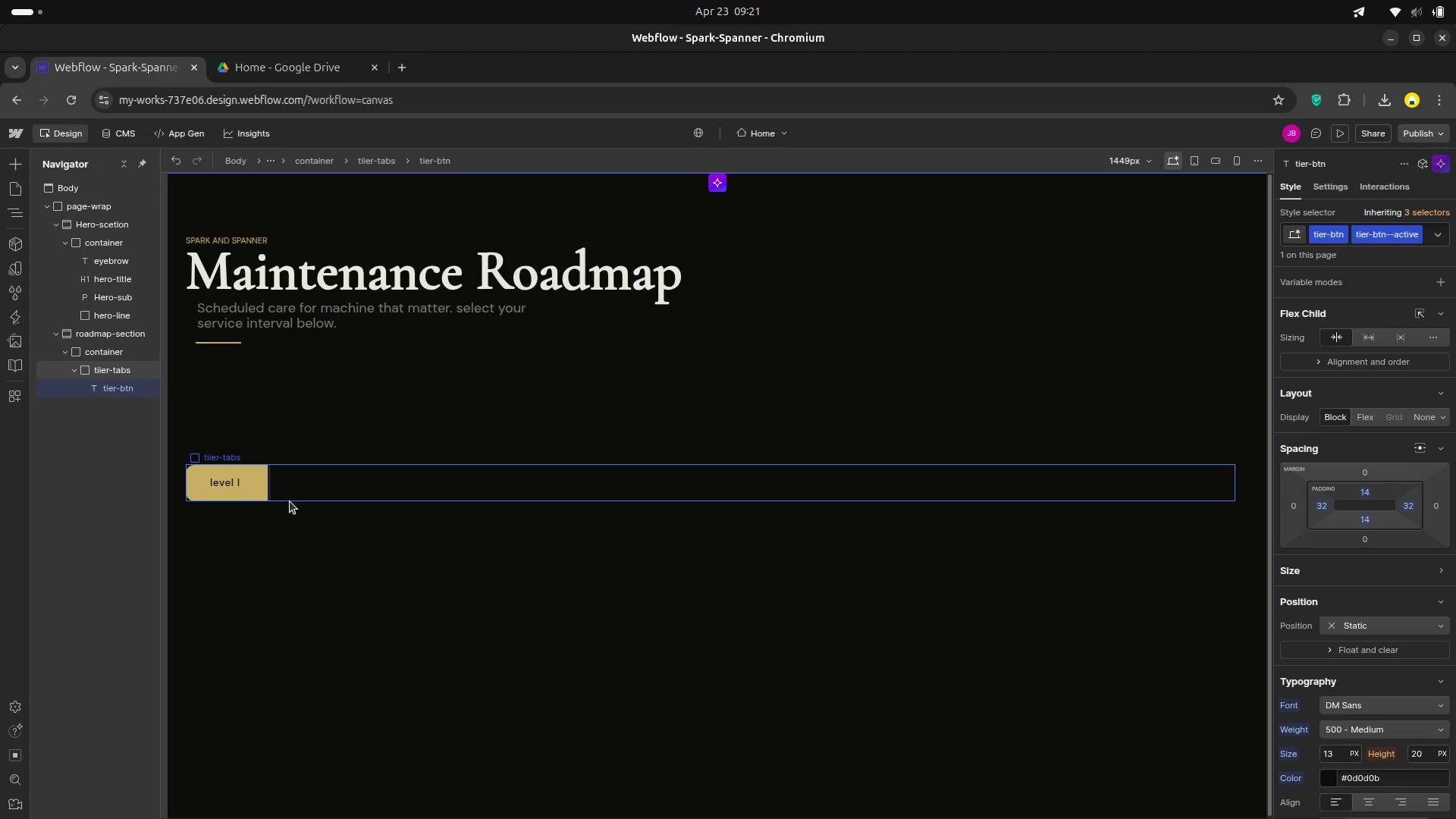 
left_click([111, 391])
 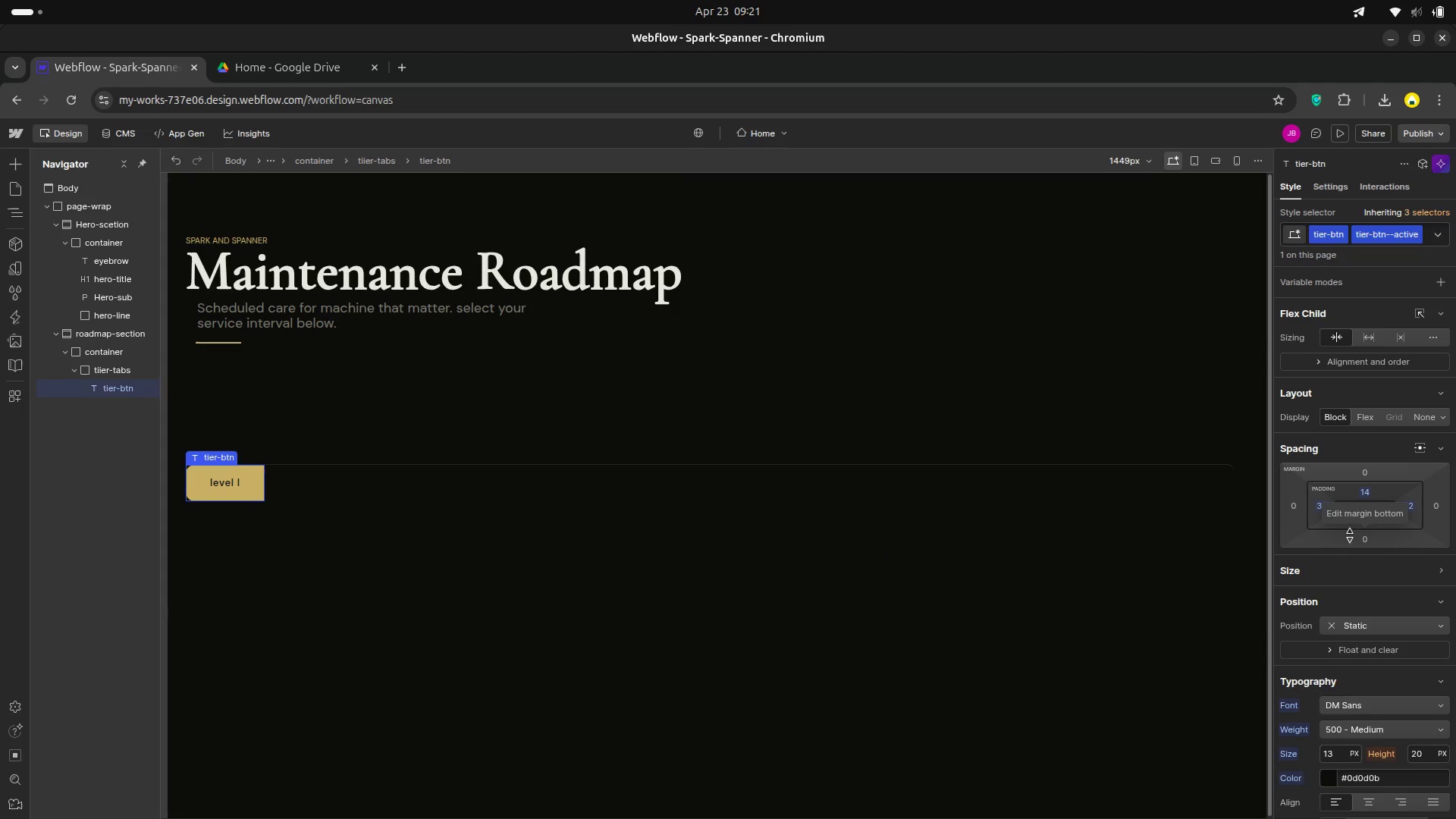 
wait(11.45)
 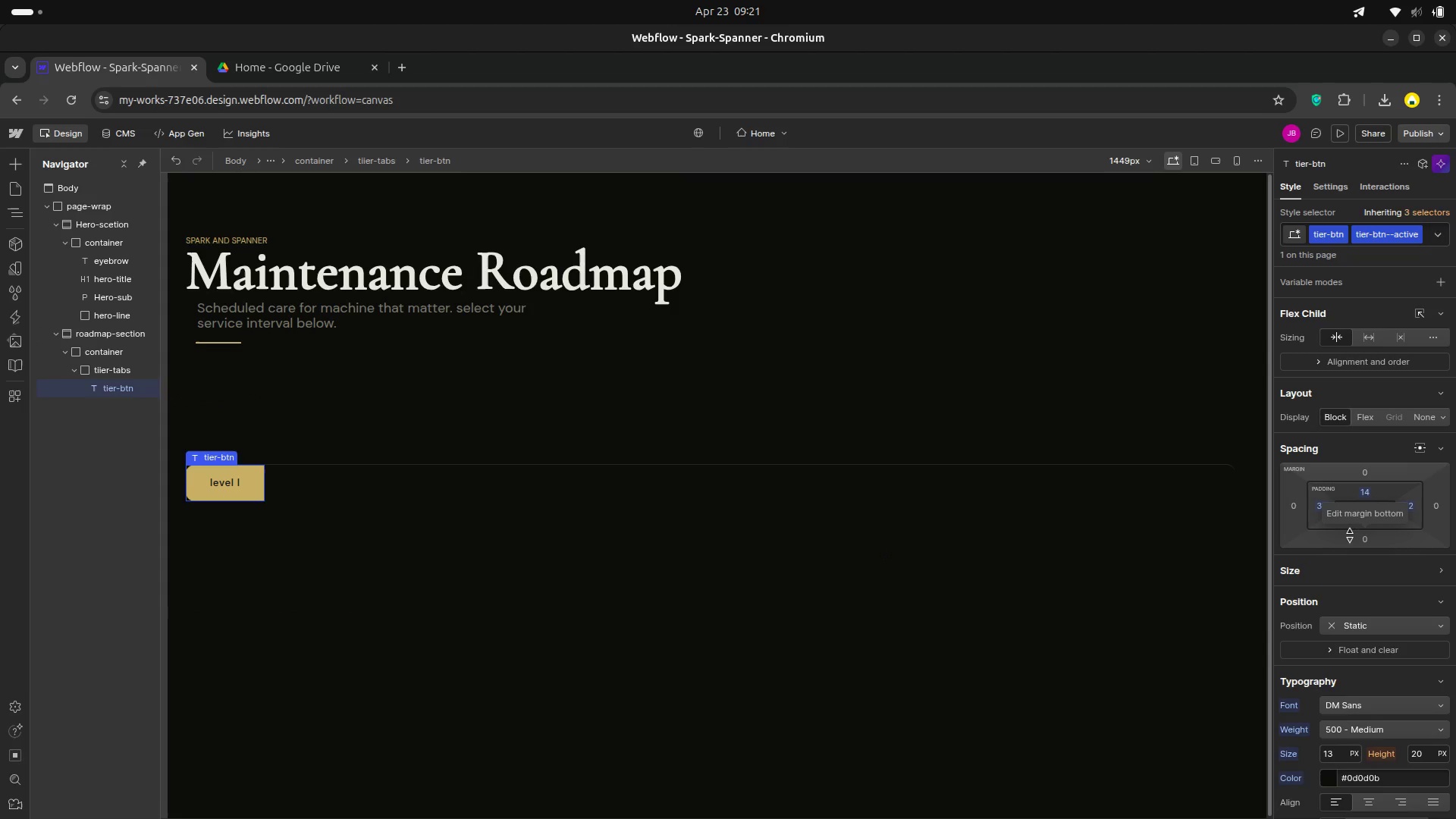 
scroll: coordinate [1374, 619], scroll_direction: down, amount: 2.0
 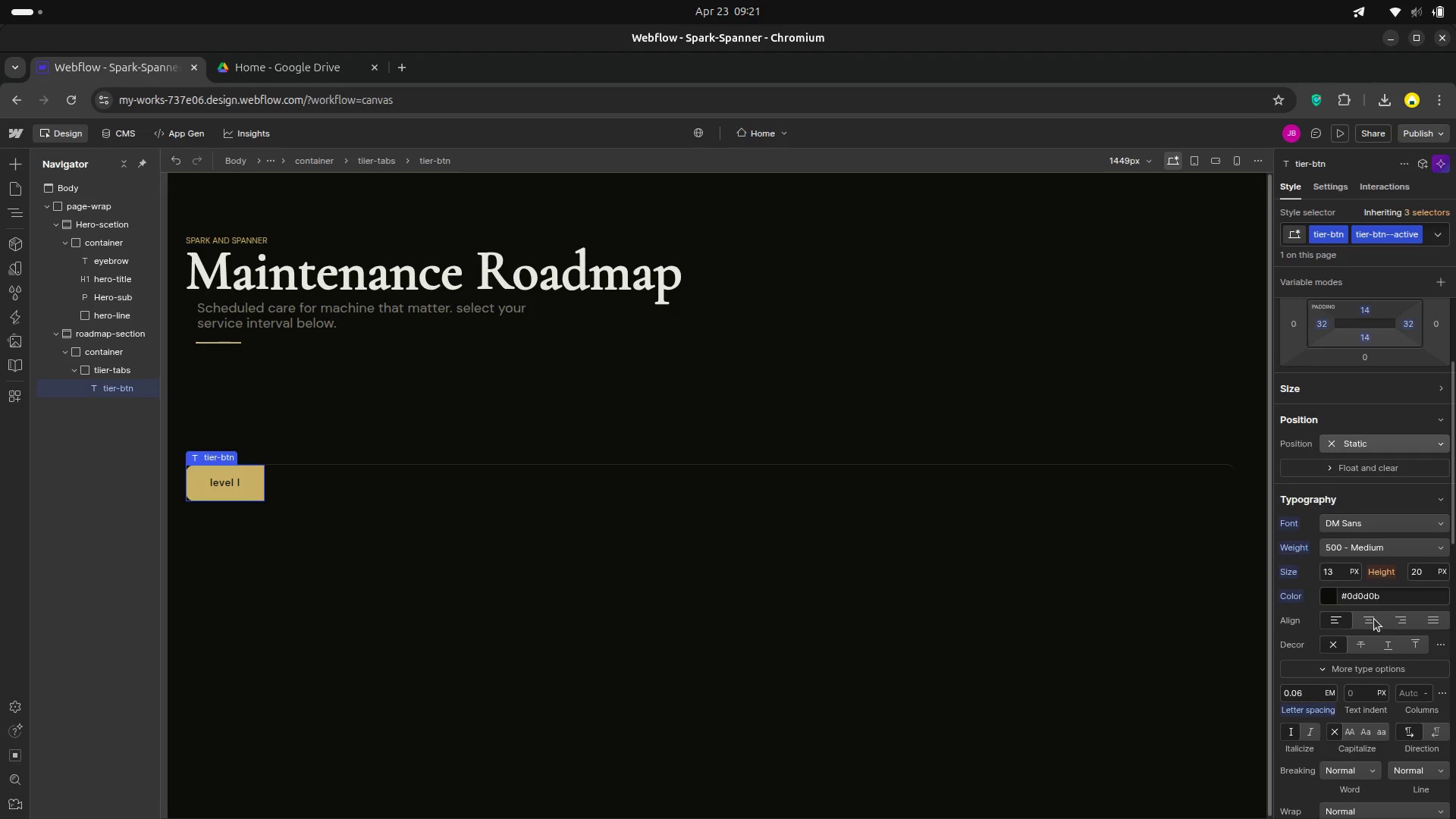 
scroll: coordinate [1374, 619], scroll_direction: up, amount: 6.0
 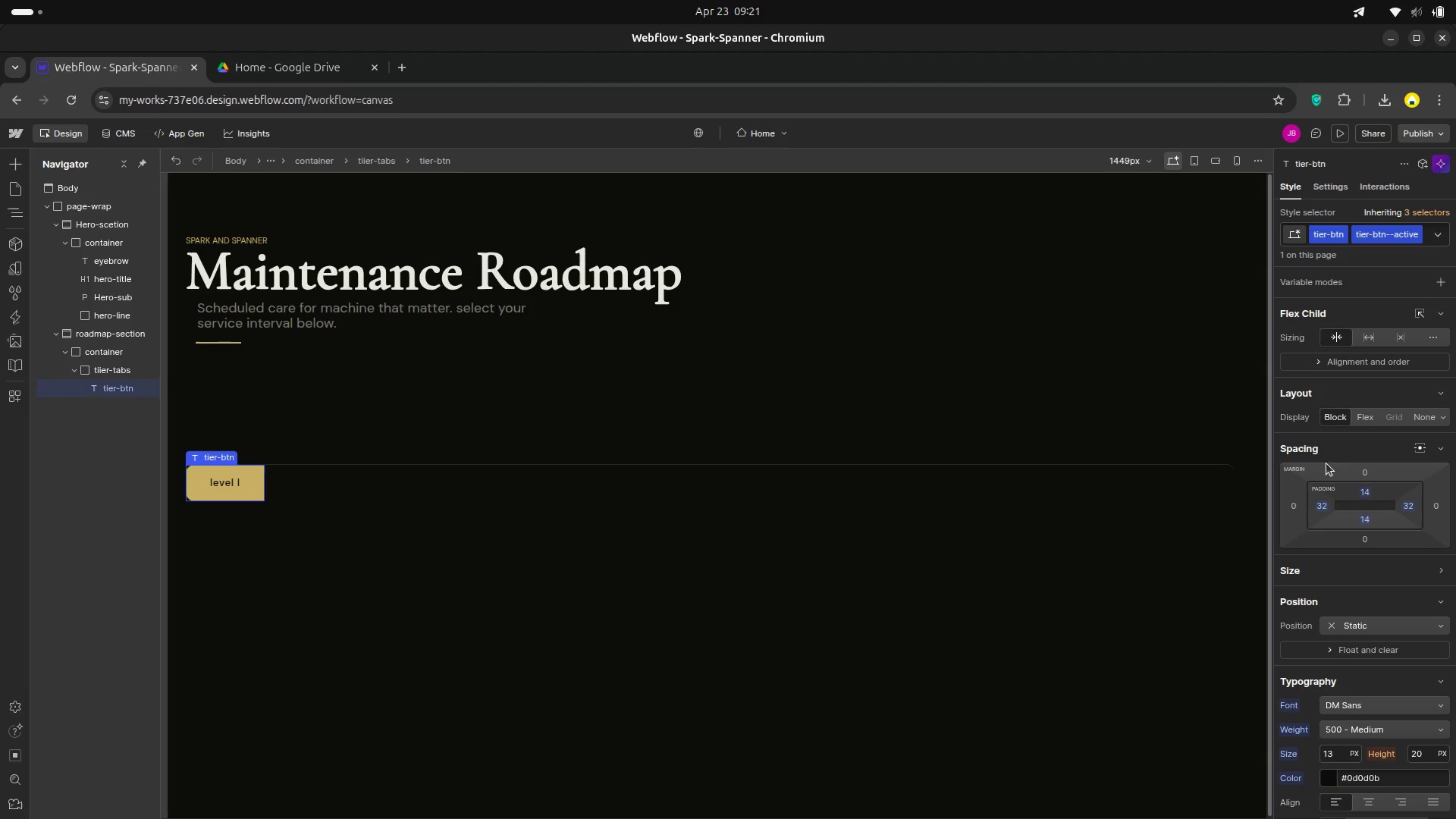 
scroll: coordinate [1352, 562], scroll_direction: down, amount: 7.0
 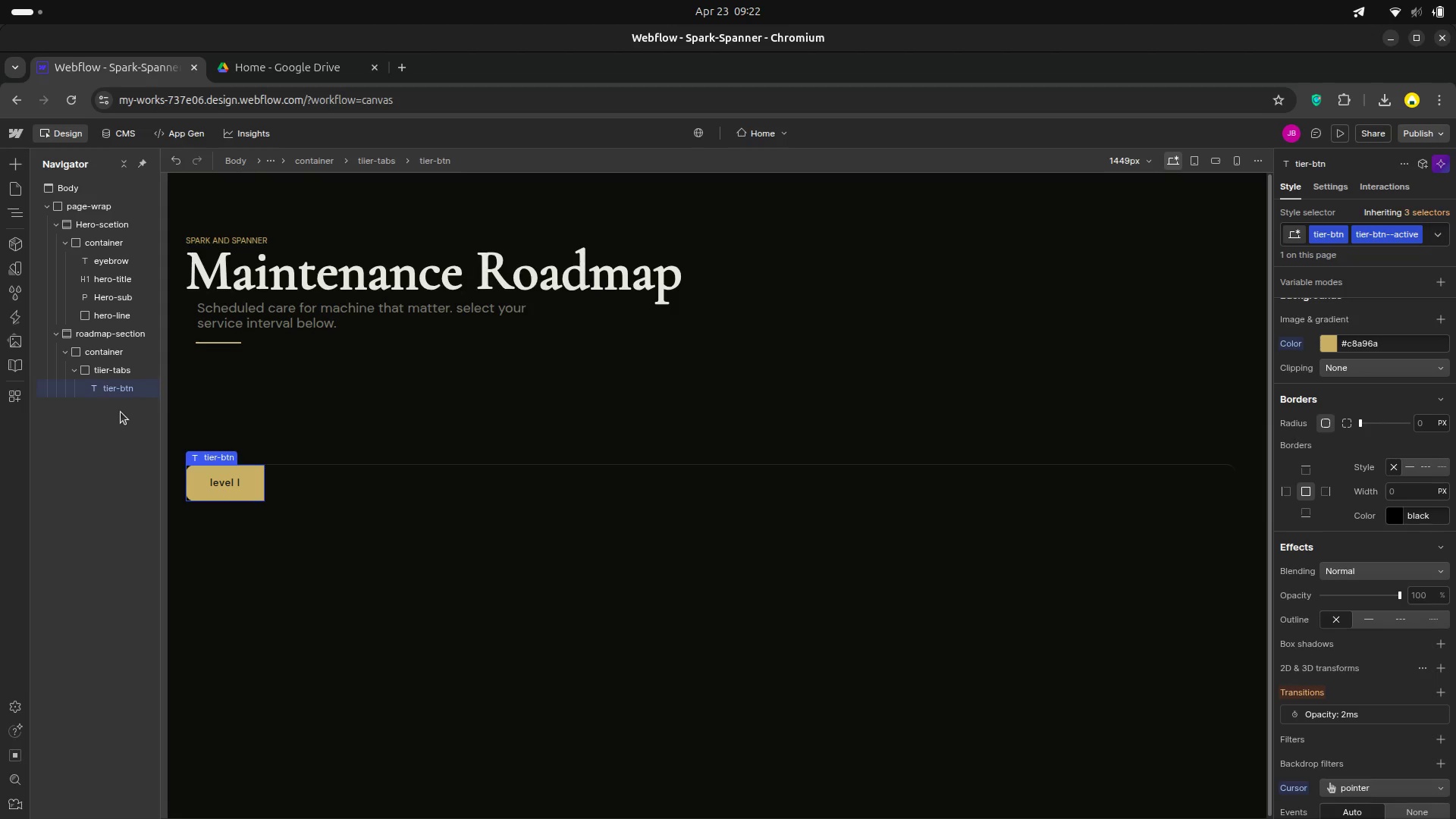 
wait(66.29)
 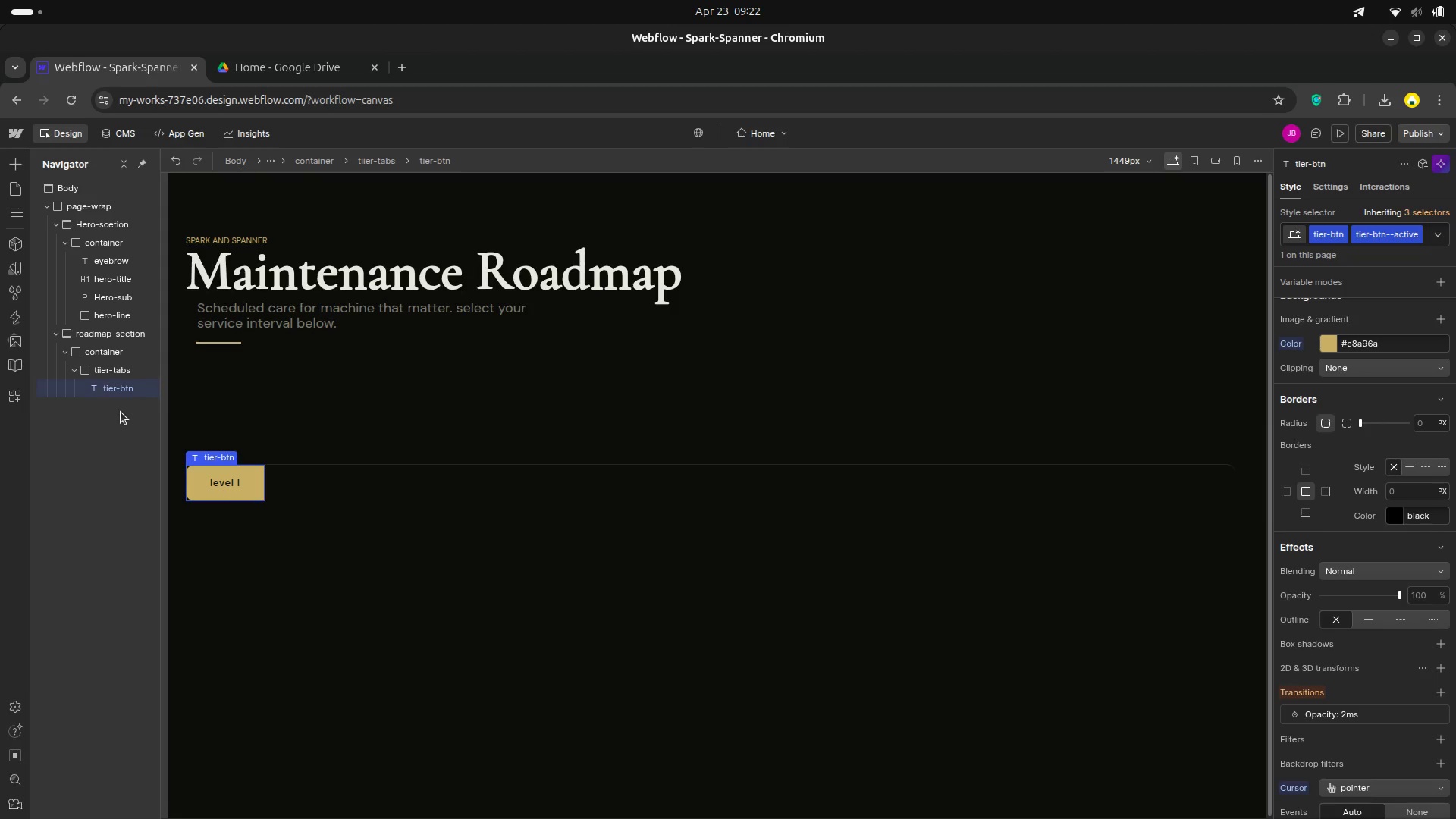 
left_click([11, 210])
 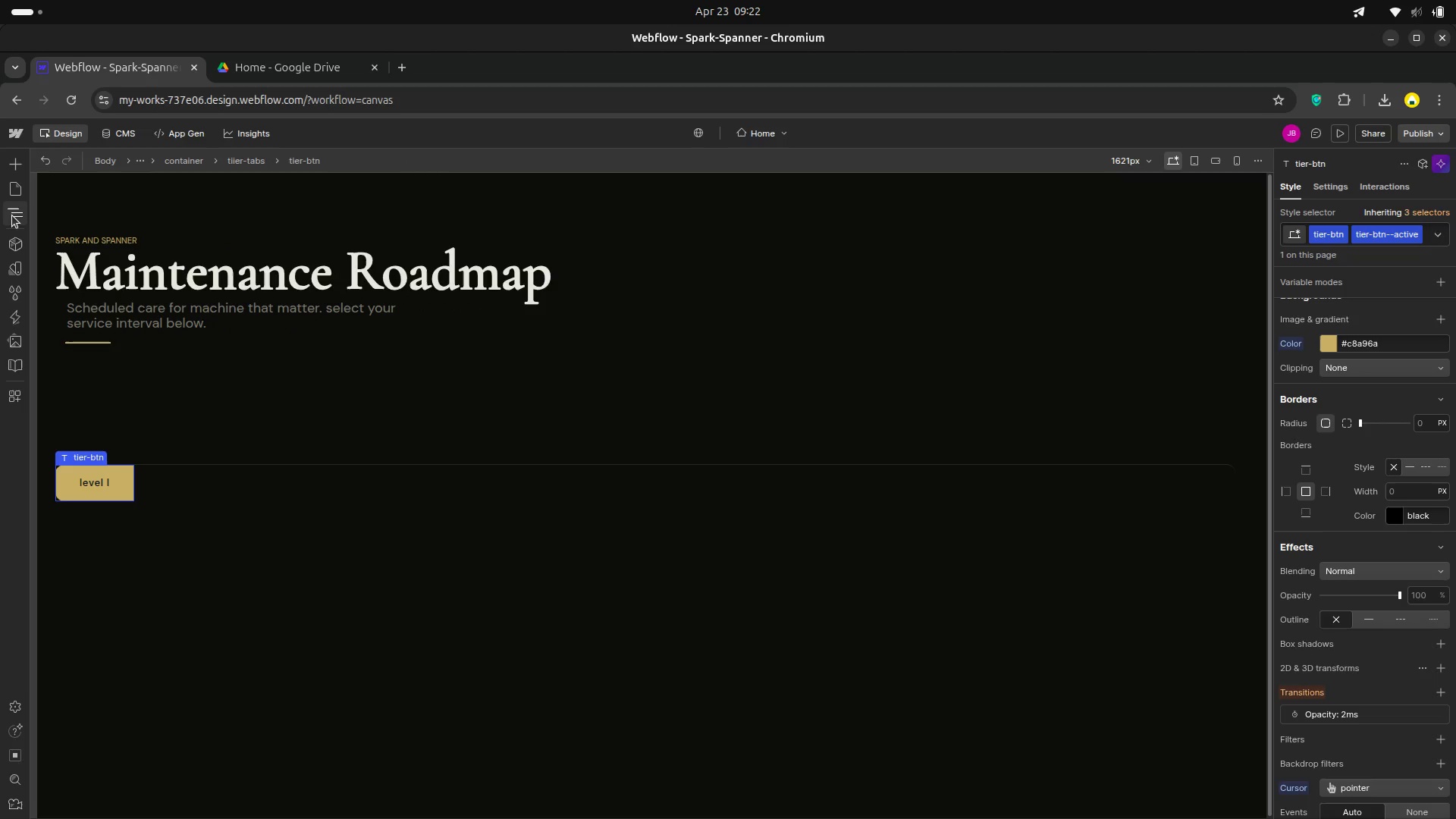 
left_click([10, 212])
 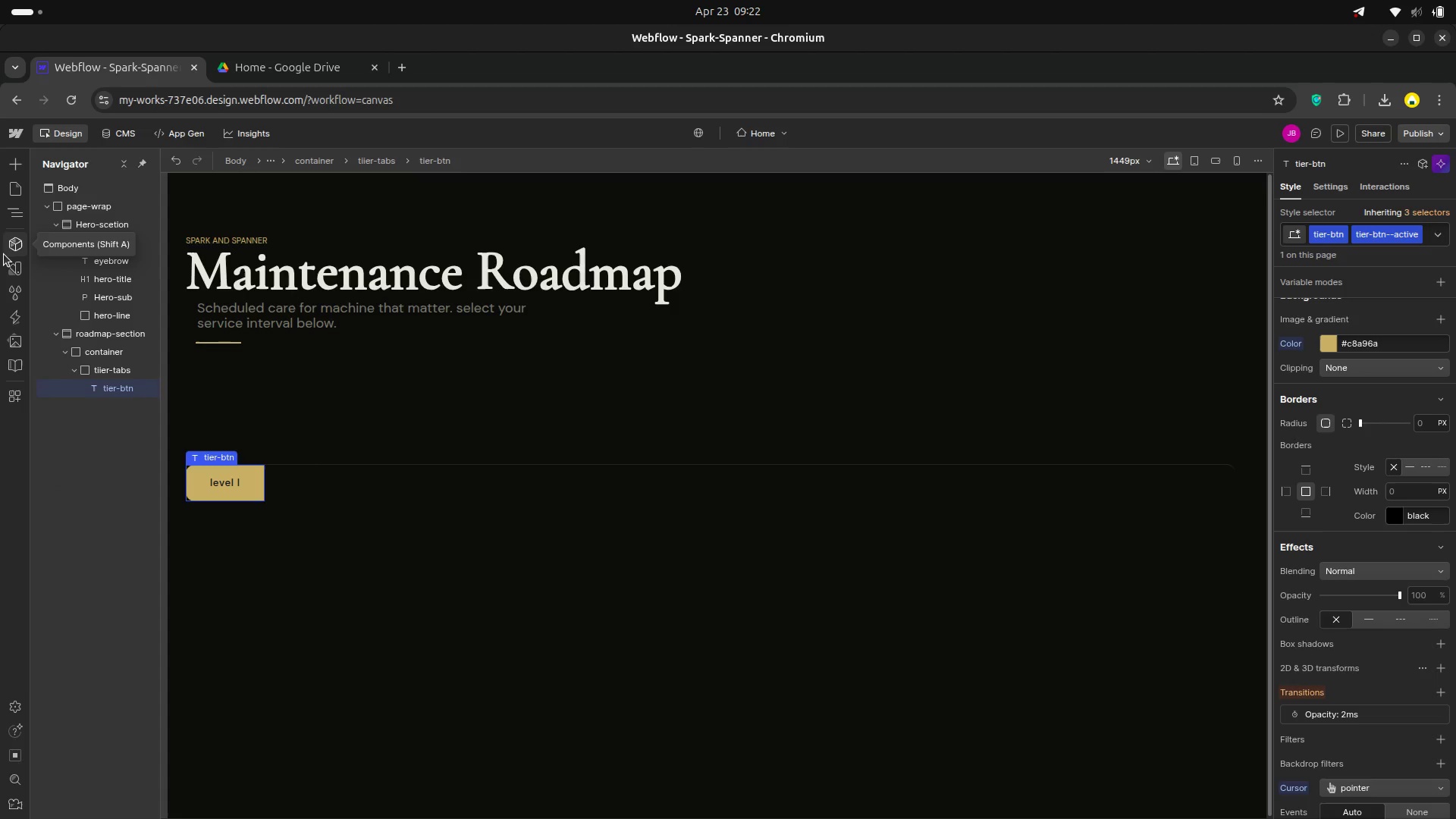 
wait(9.5)
 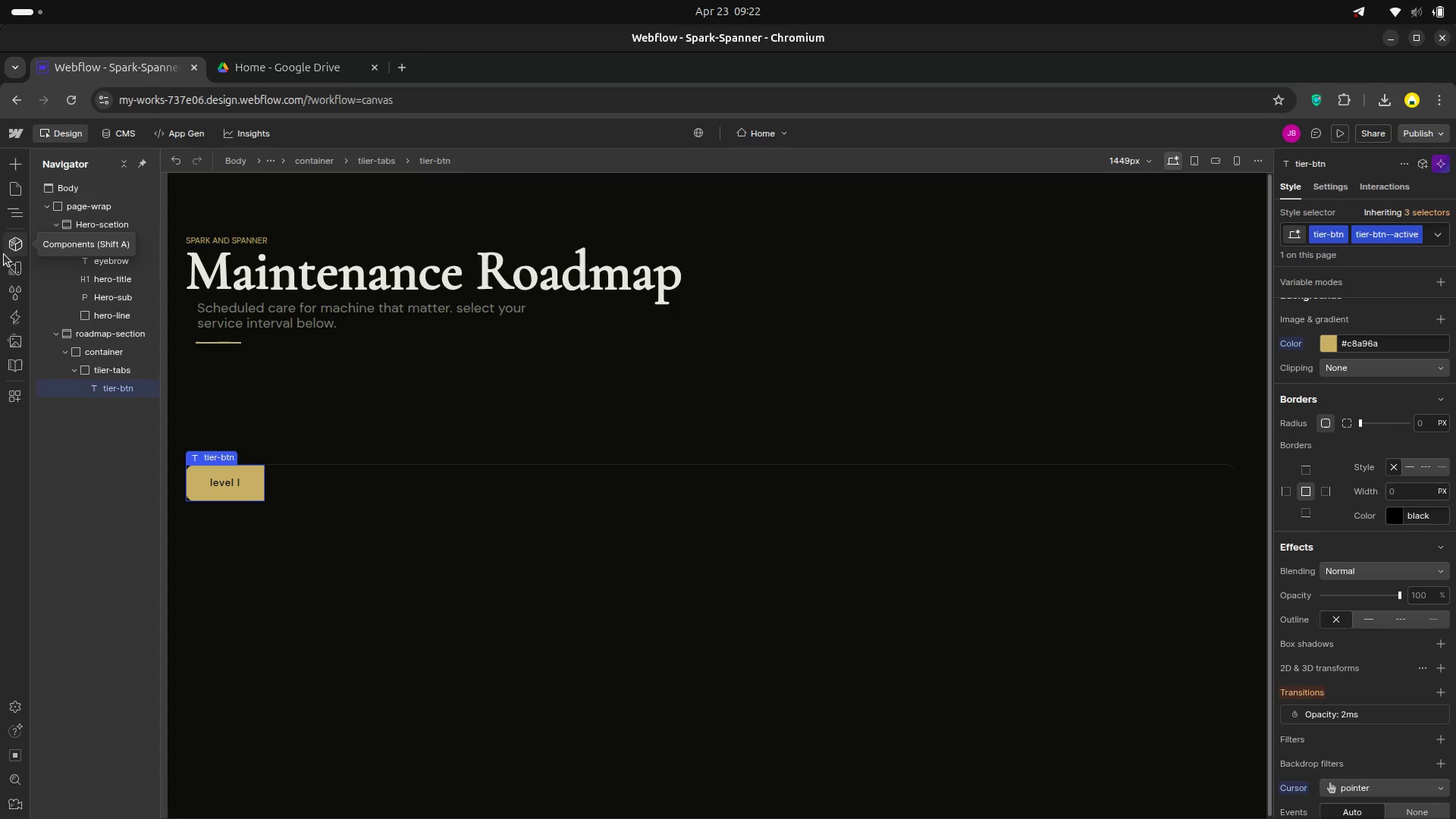 
mouse_move([110, 384])
 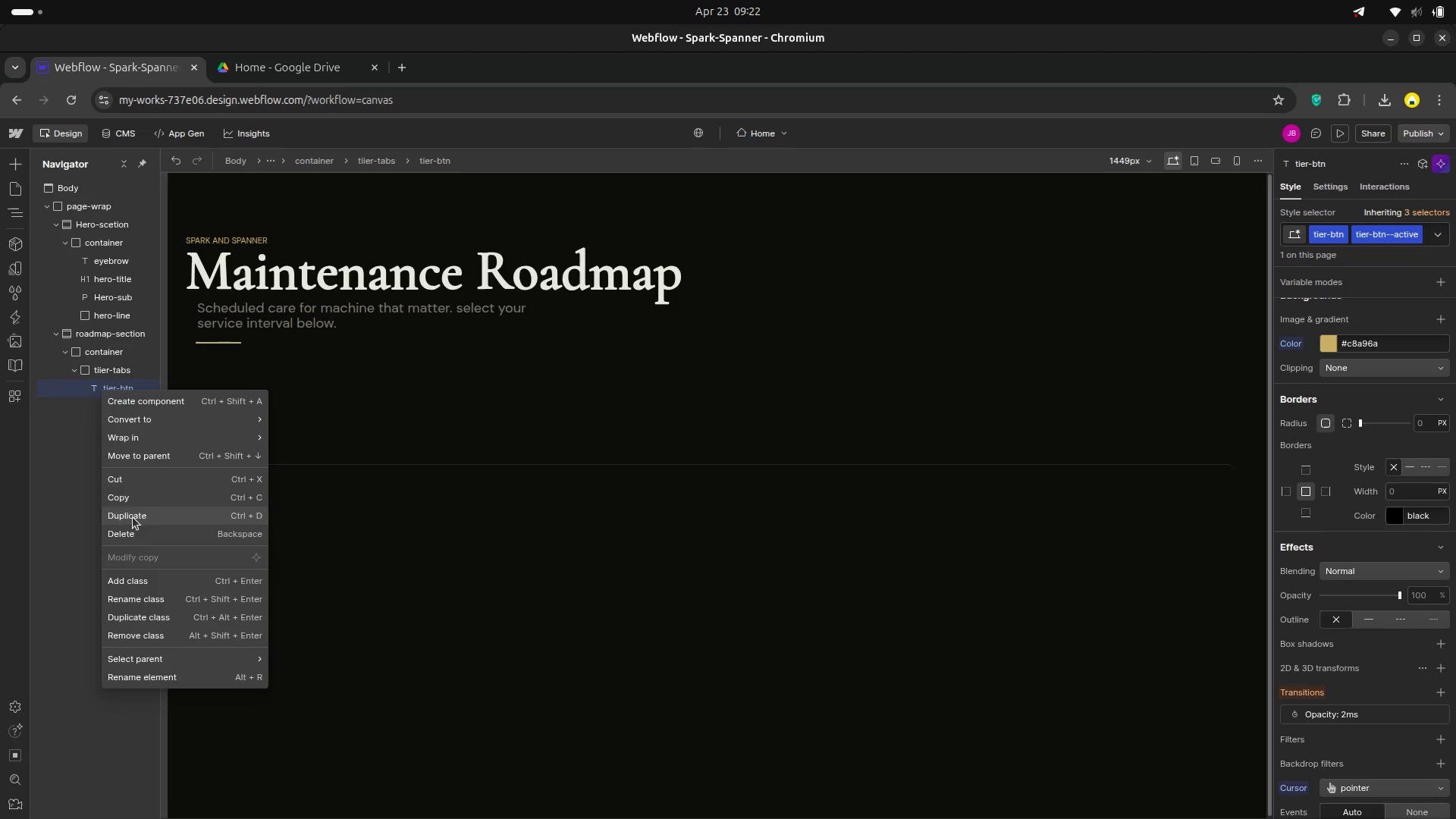 
left_click([133, 517])
 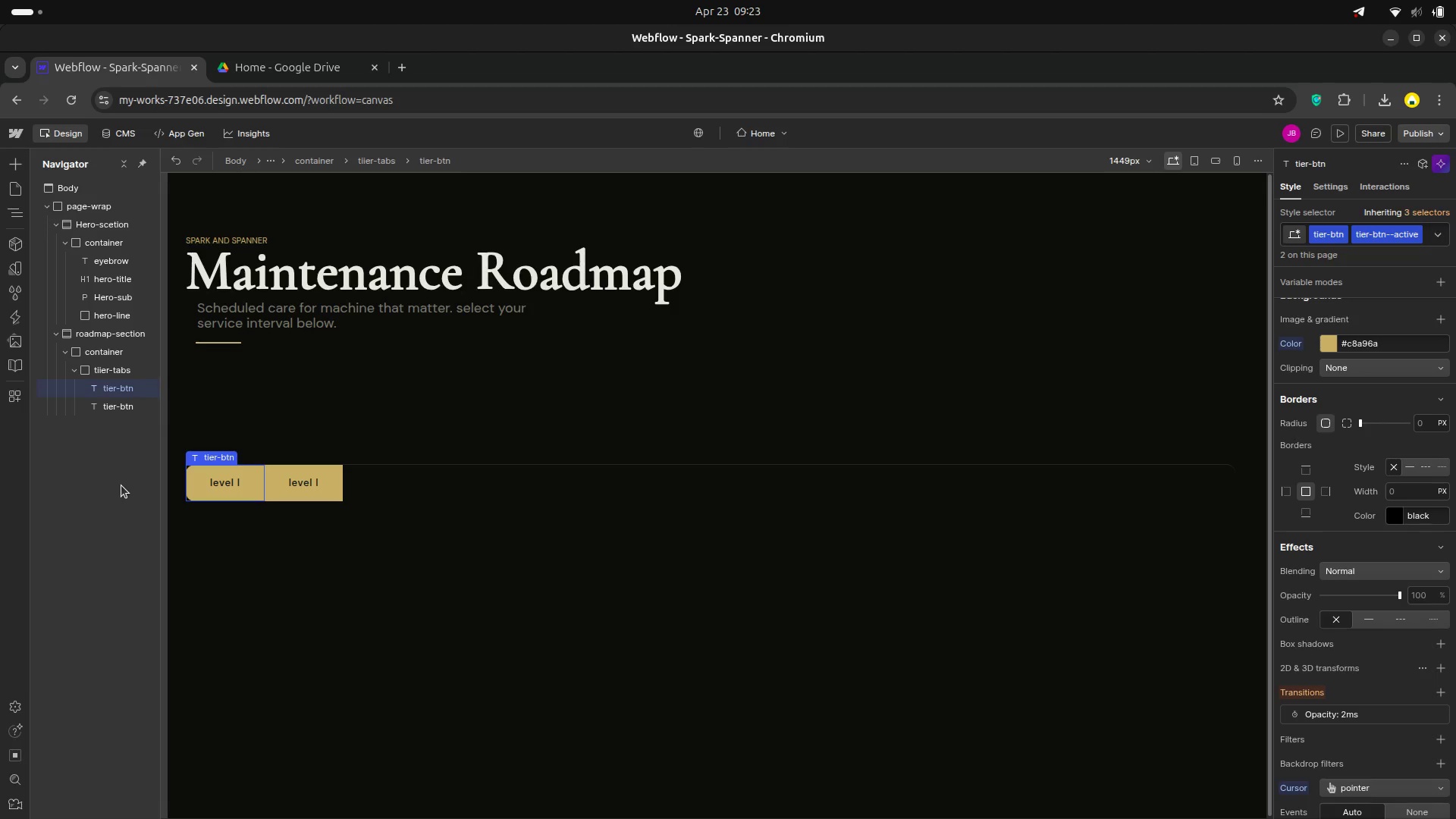 
wait(12.3)
 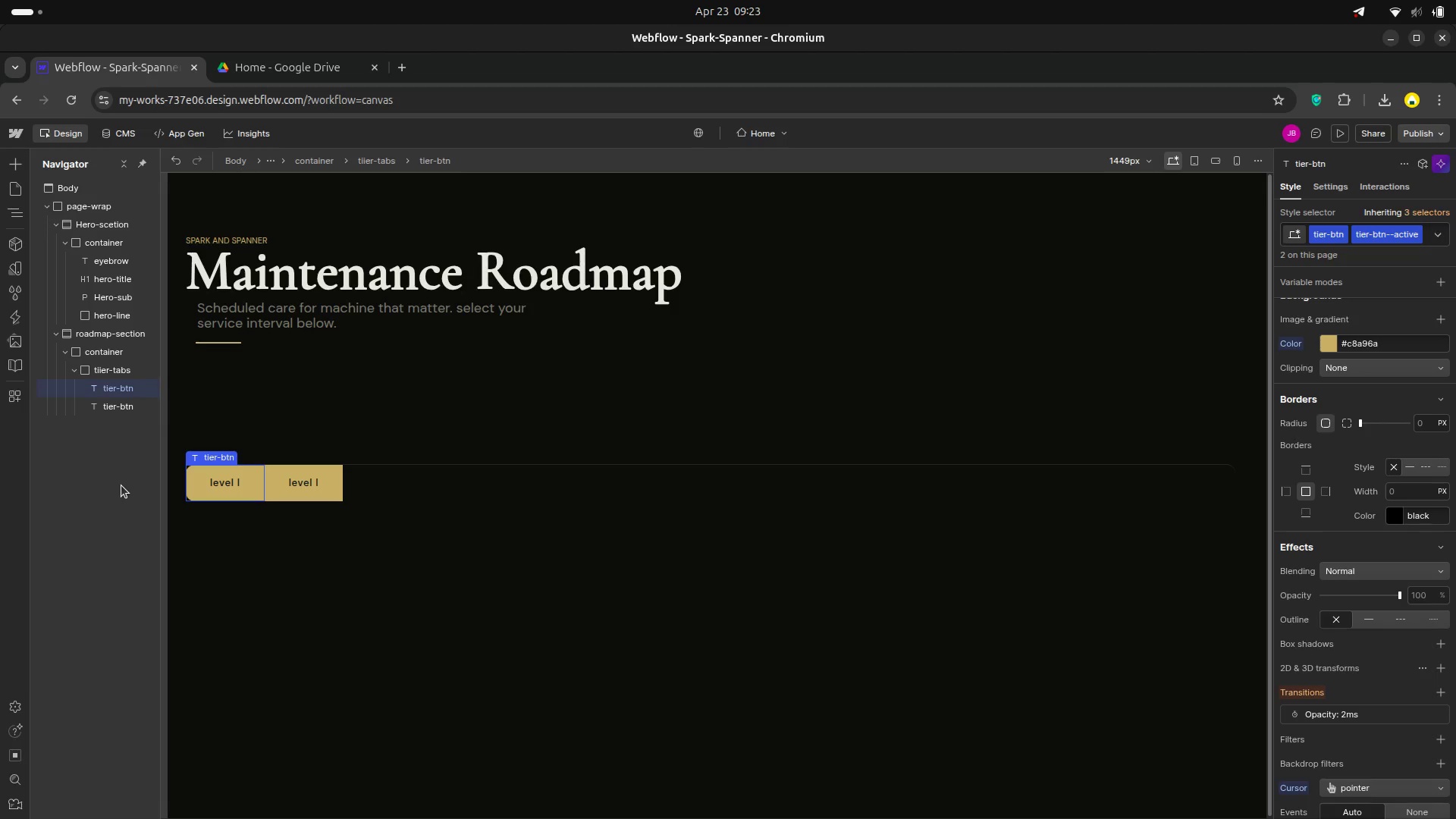 
left_click([1389, 237])
 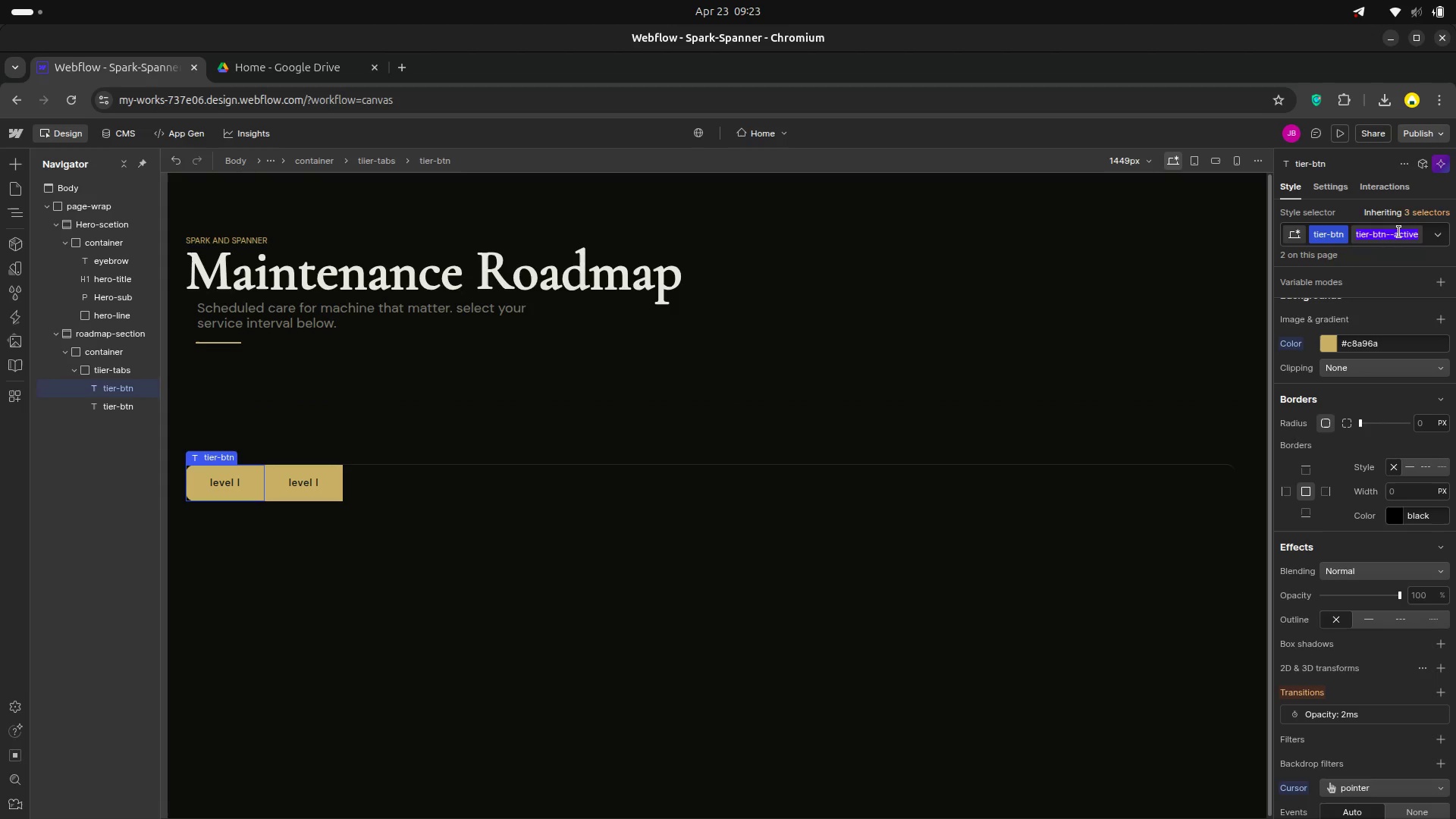 
mouse_move([1410, 249])
 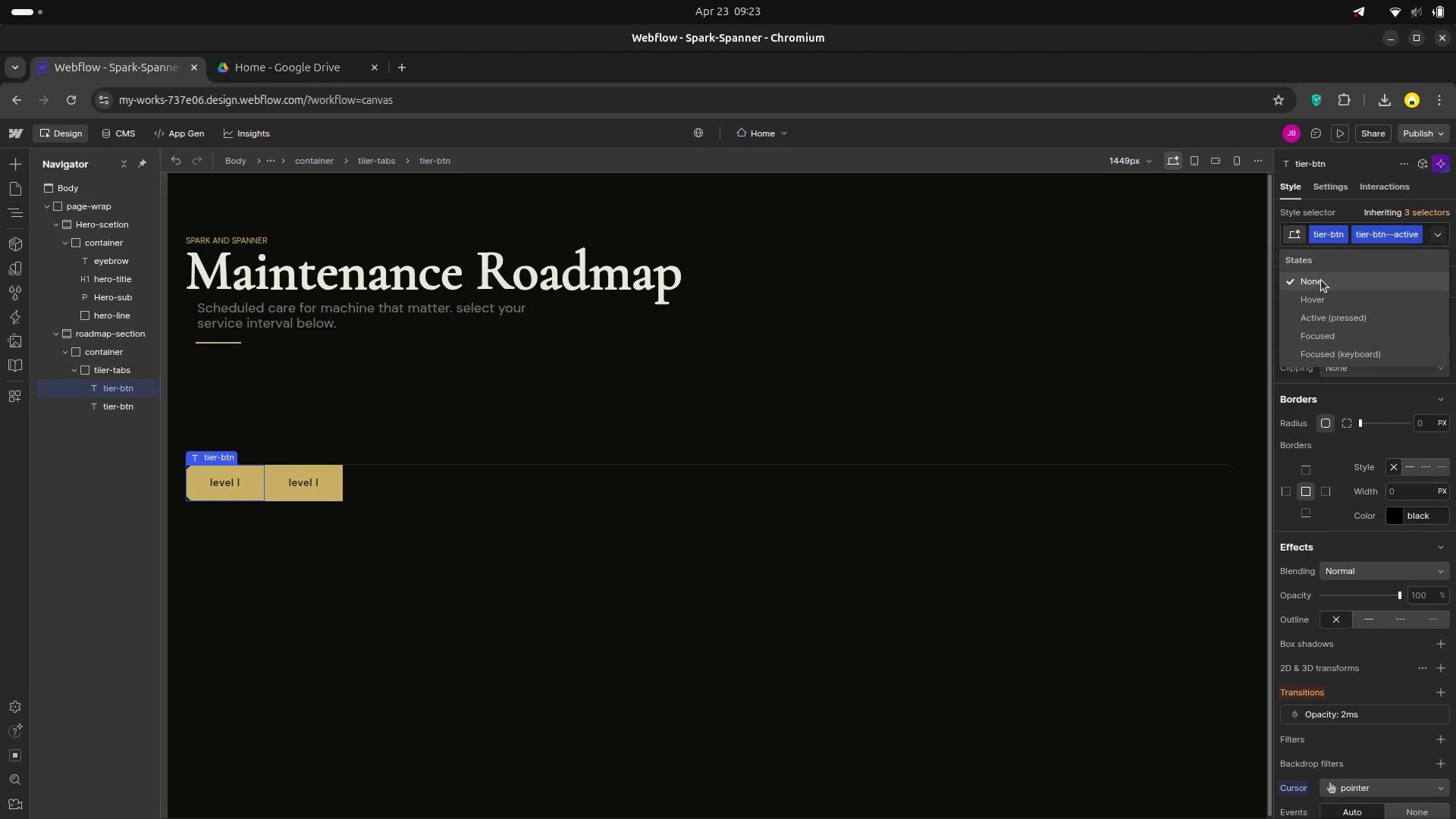 
left_click([1321, 280])
 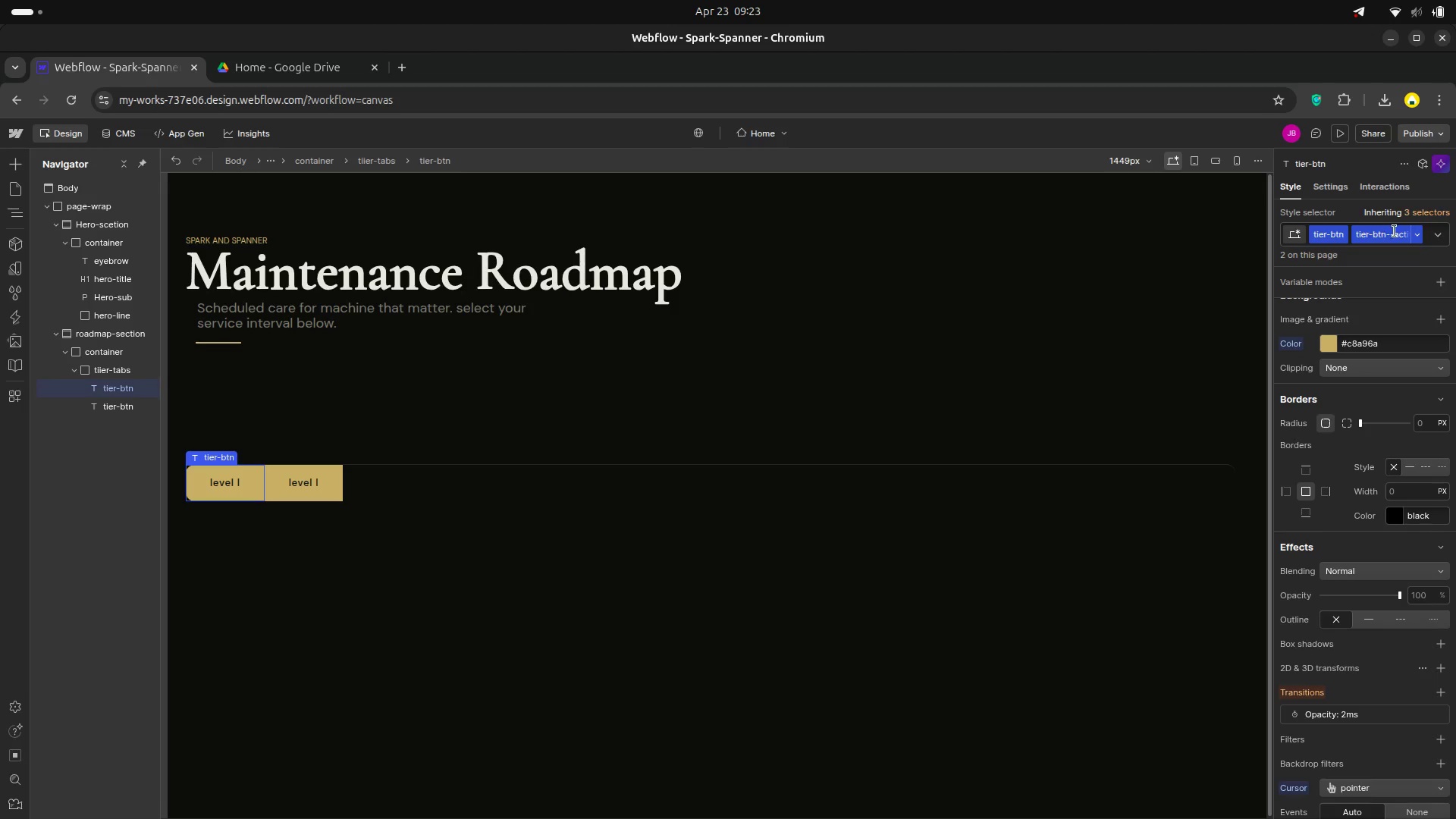 
left_click([1395, 232])
 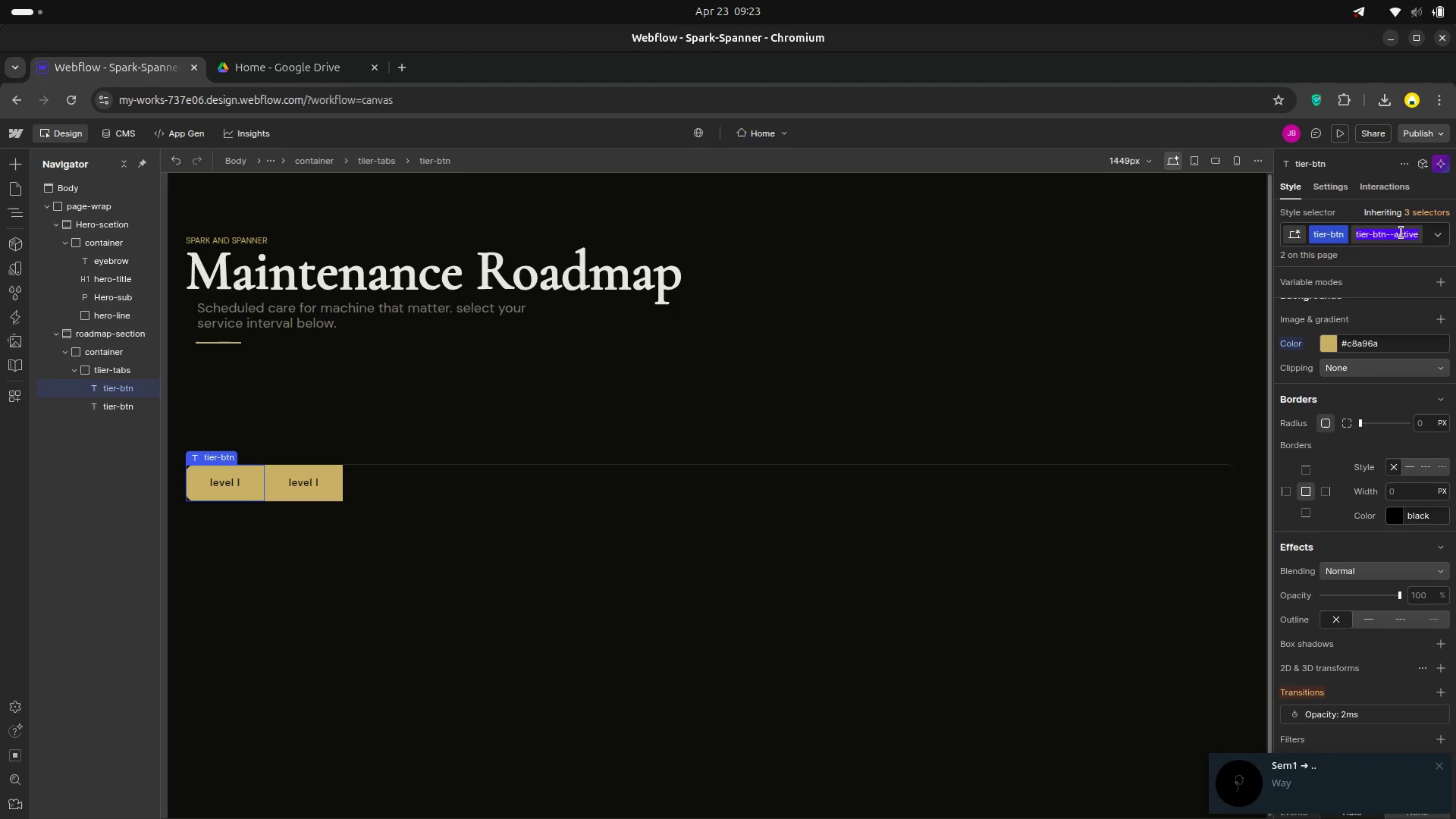 
wait(7.46)
 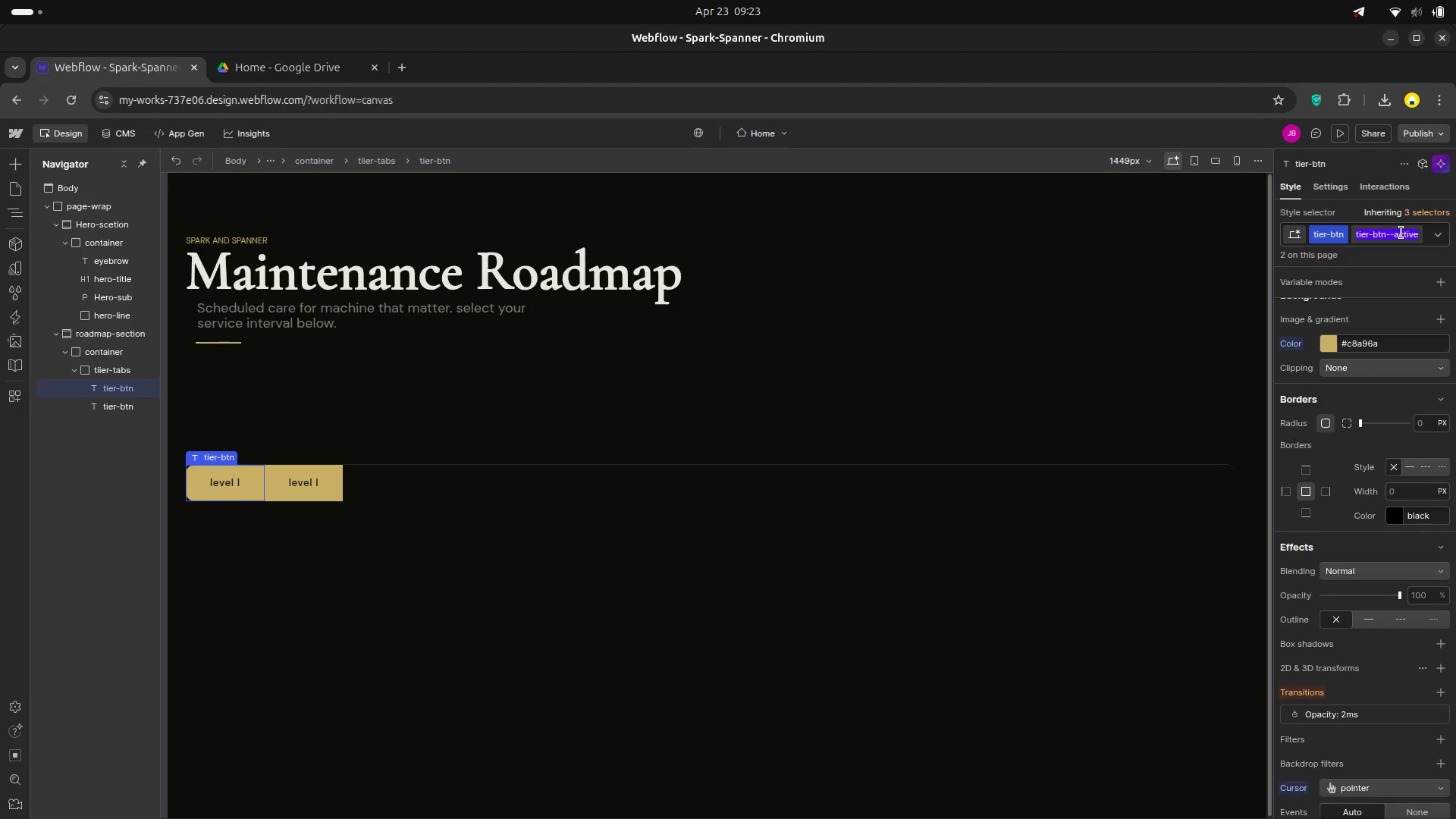 
double_click([322, 482])
 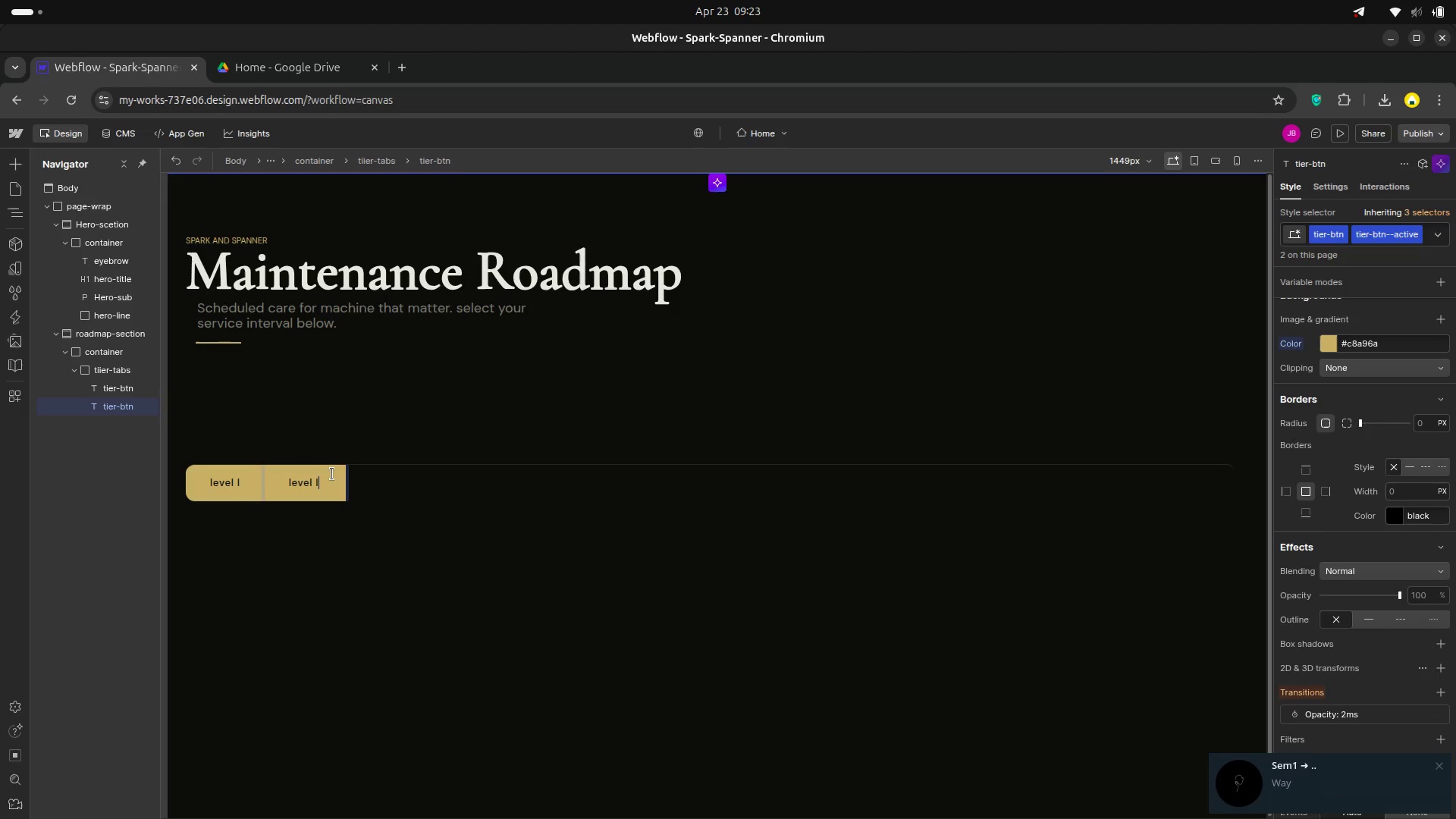 
key(Backspace)
 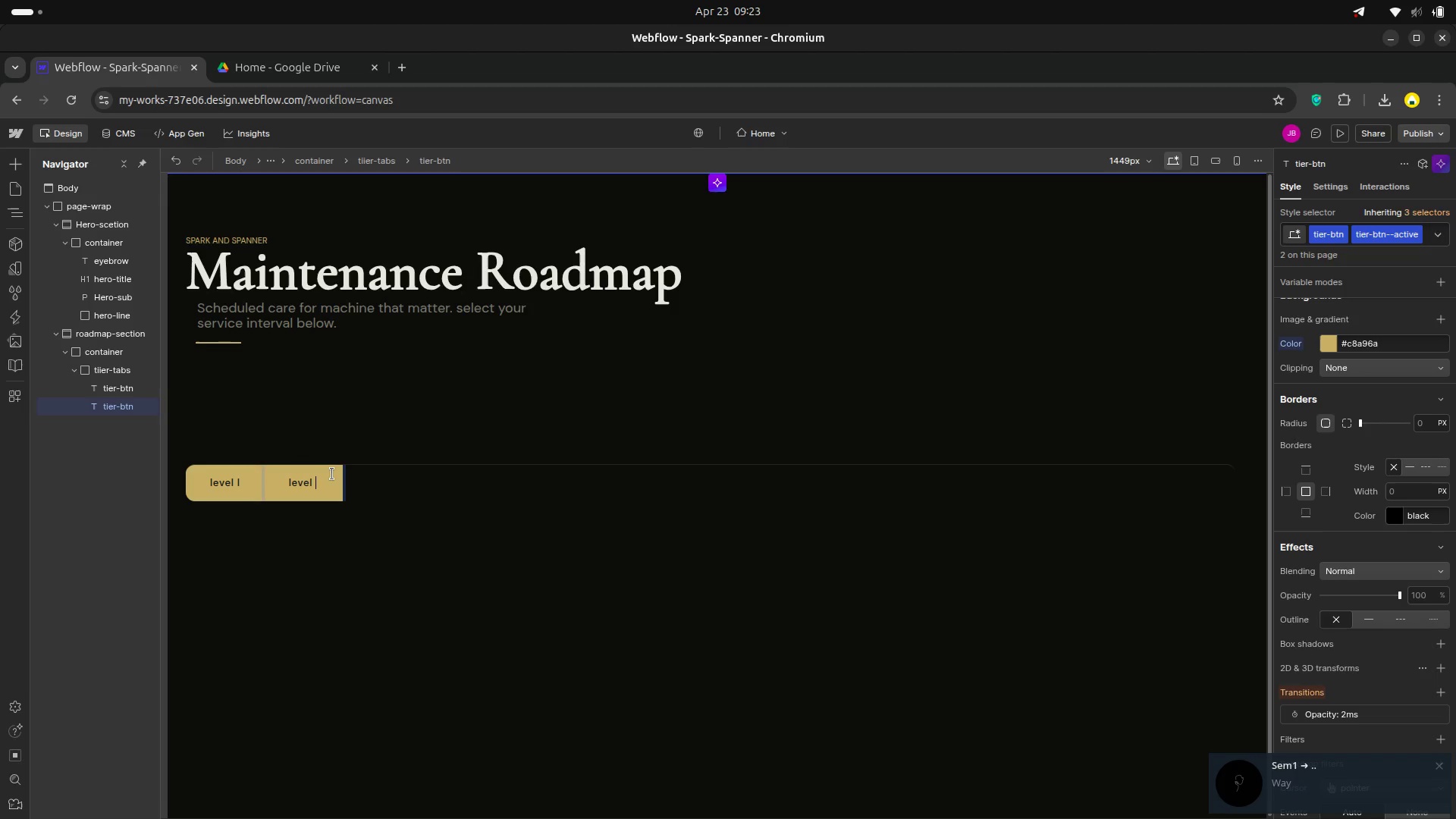 
key(CapsLock)
 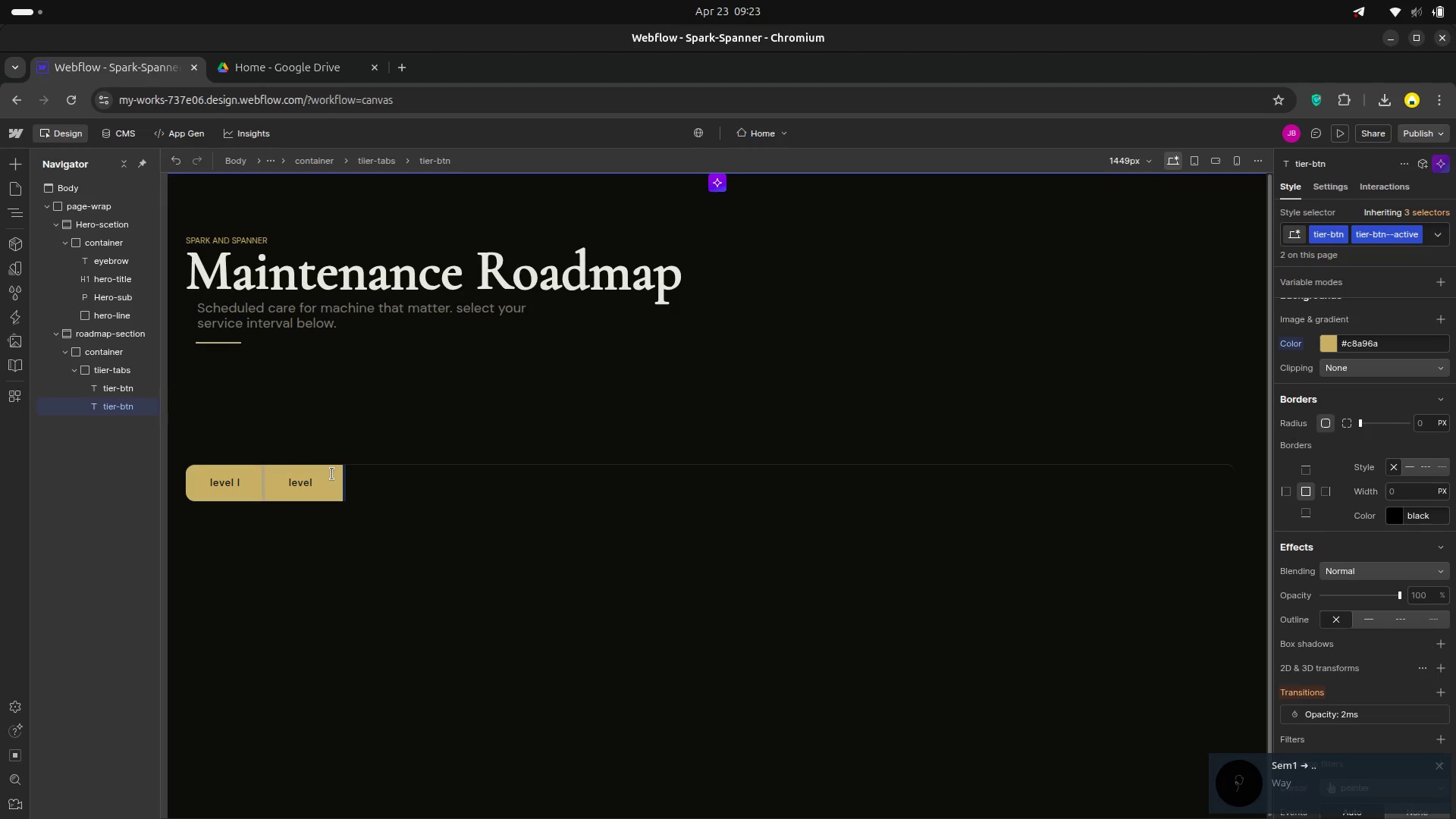 
key(I)
 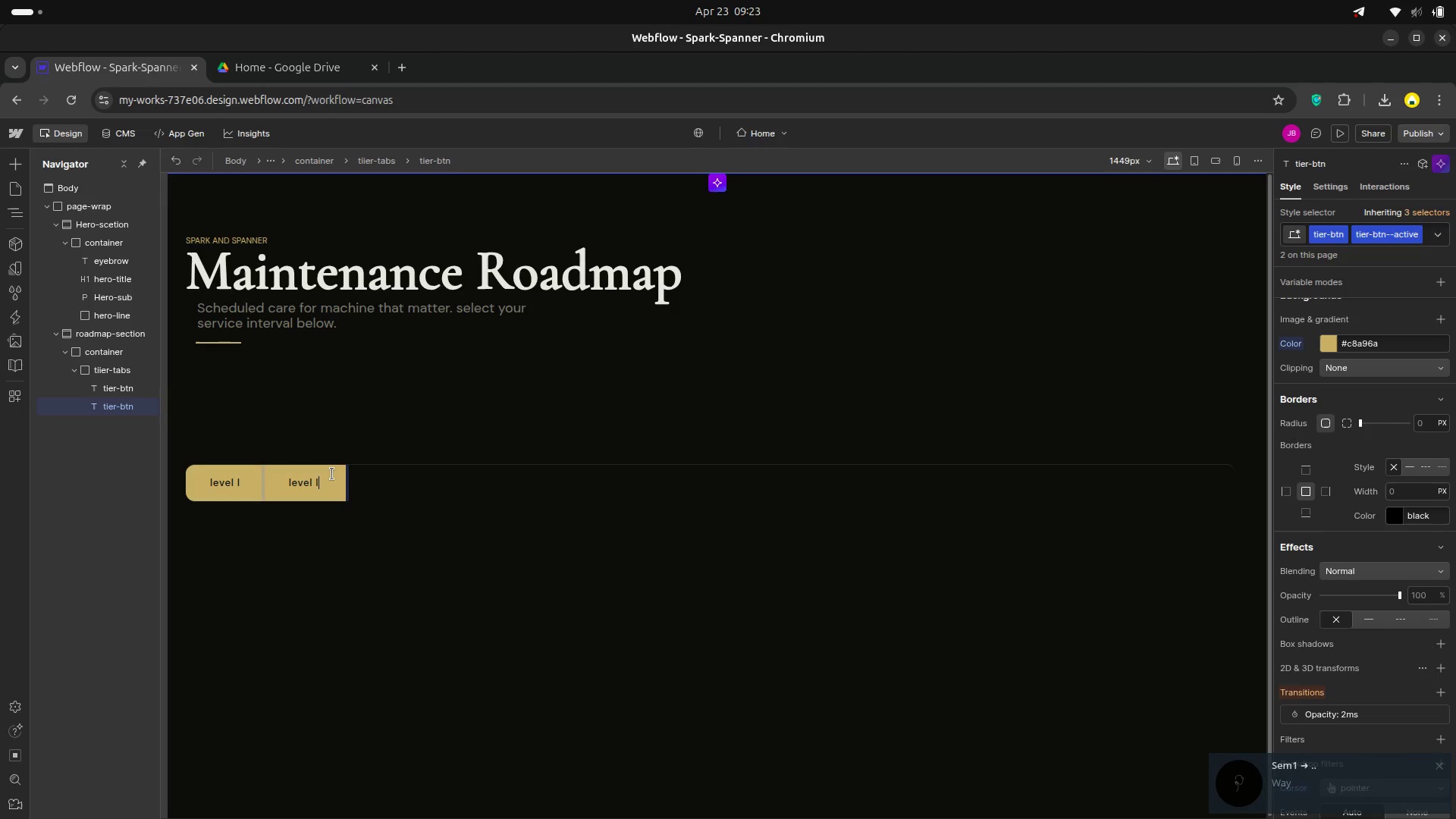 
key(CapsLock)
 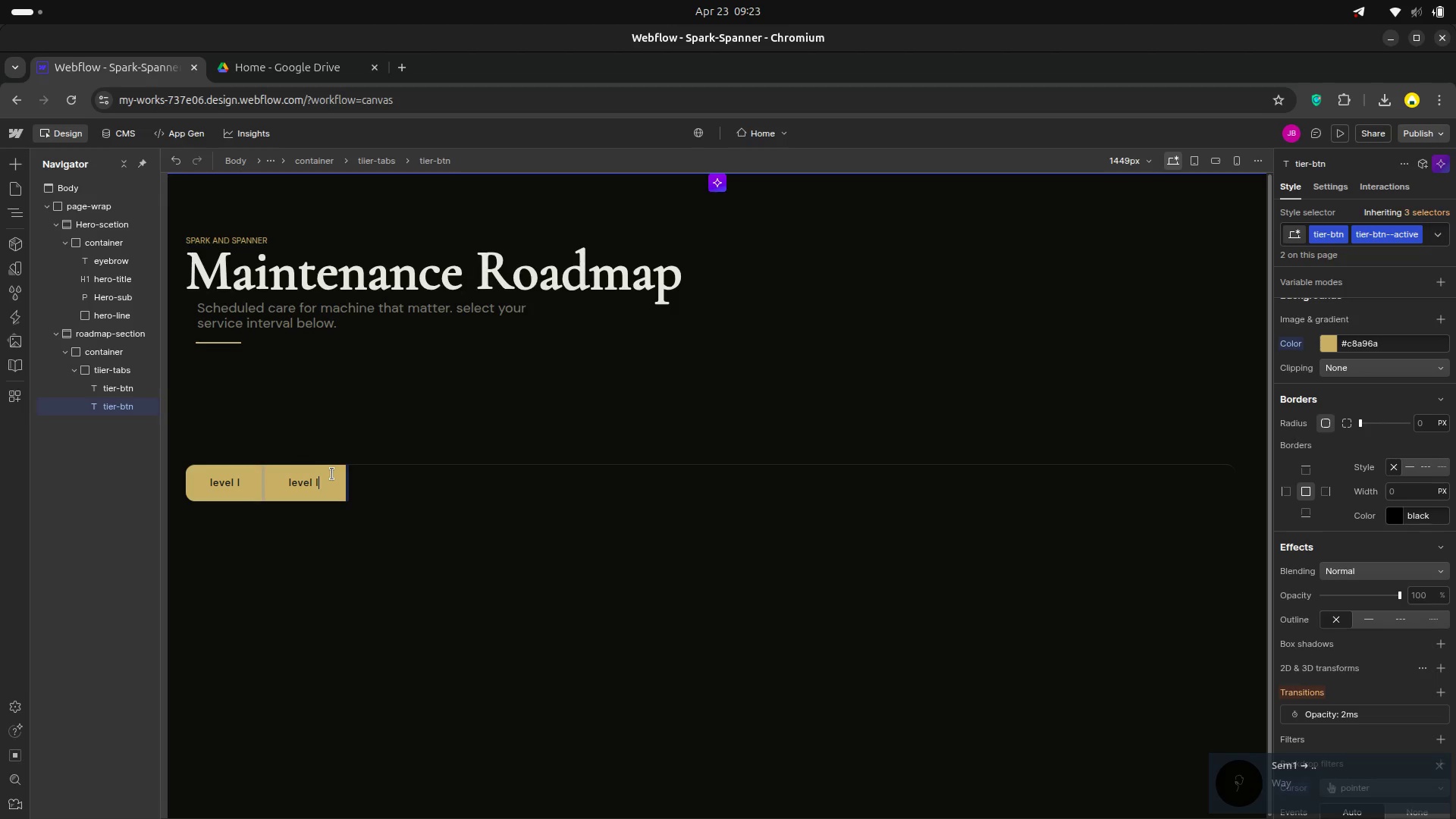 
key(CapsLock)
 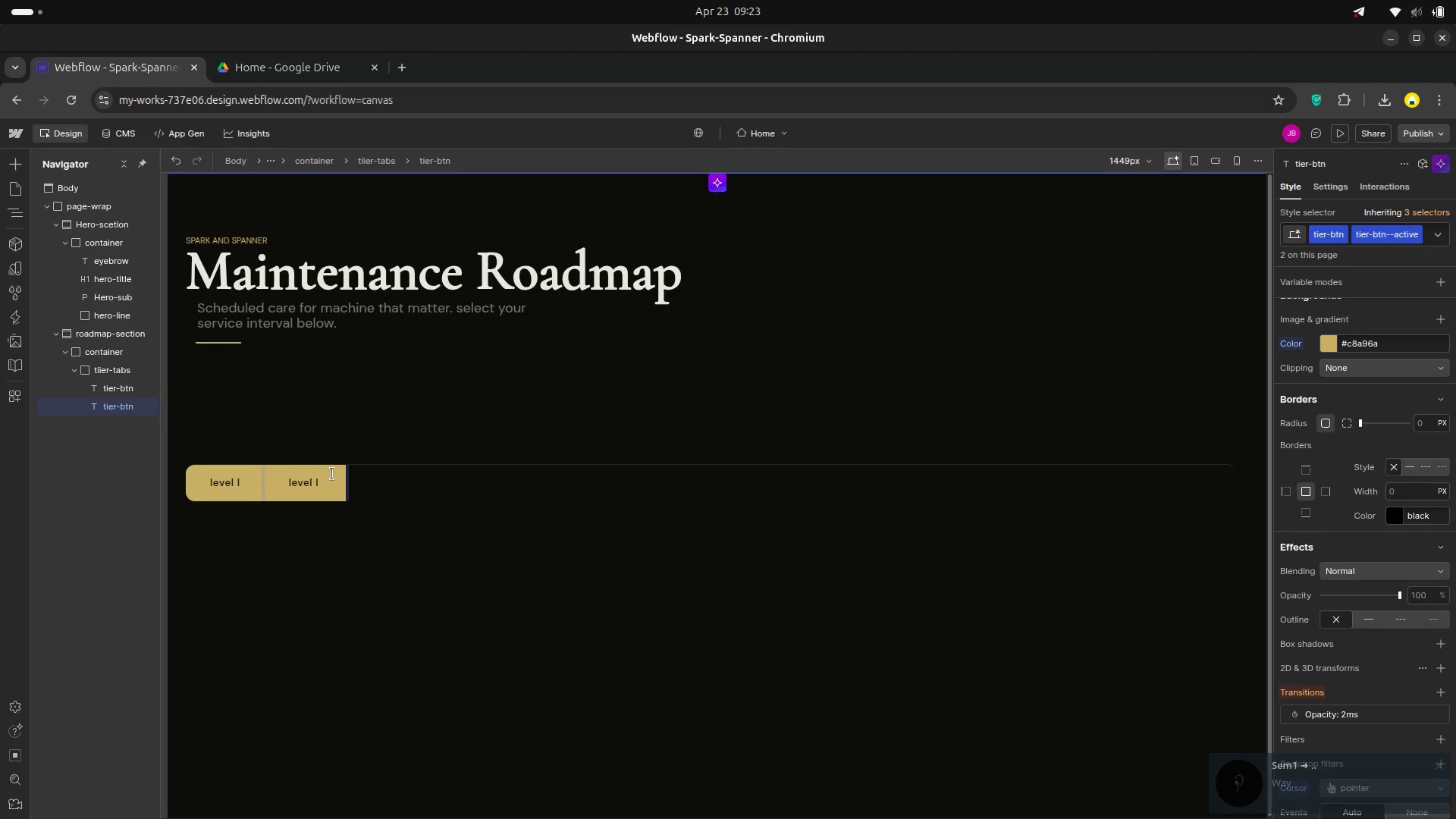 
key(I)
 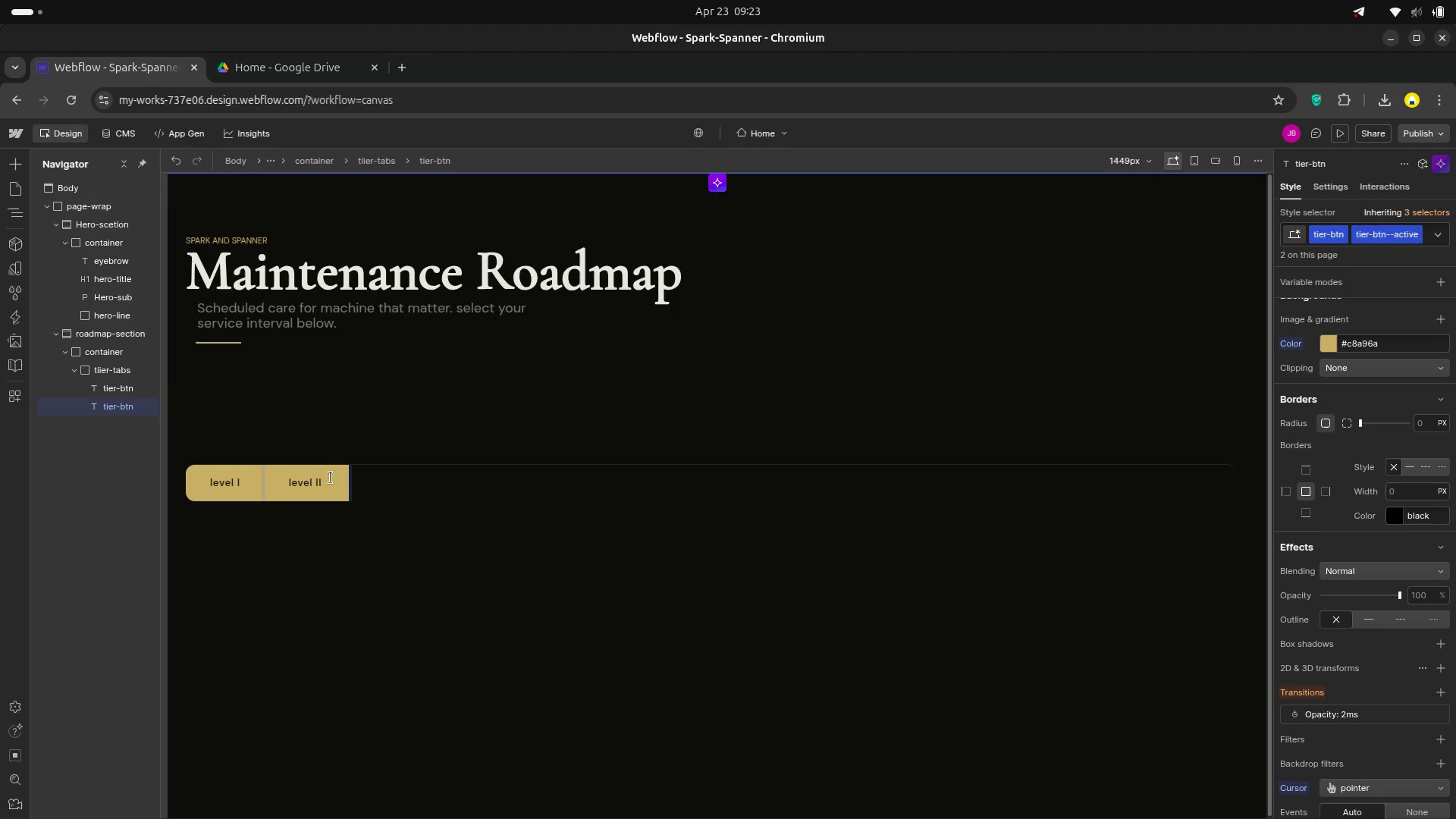 
wait(8.22)
 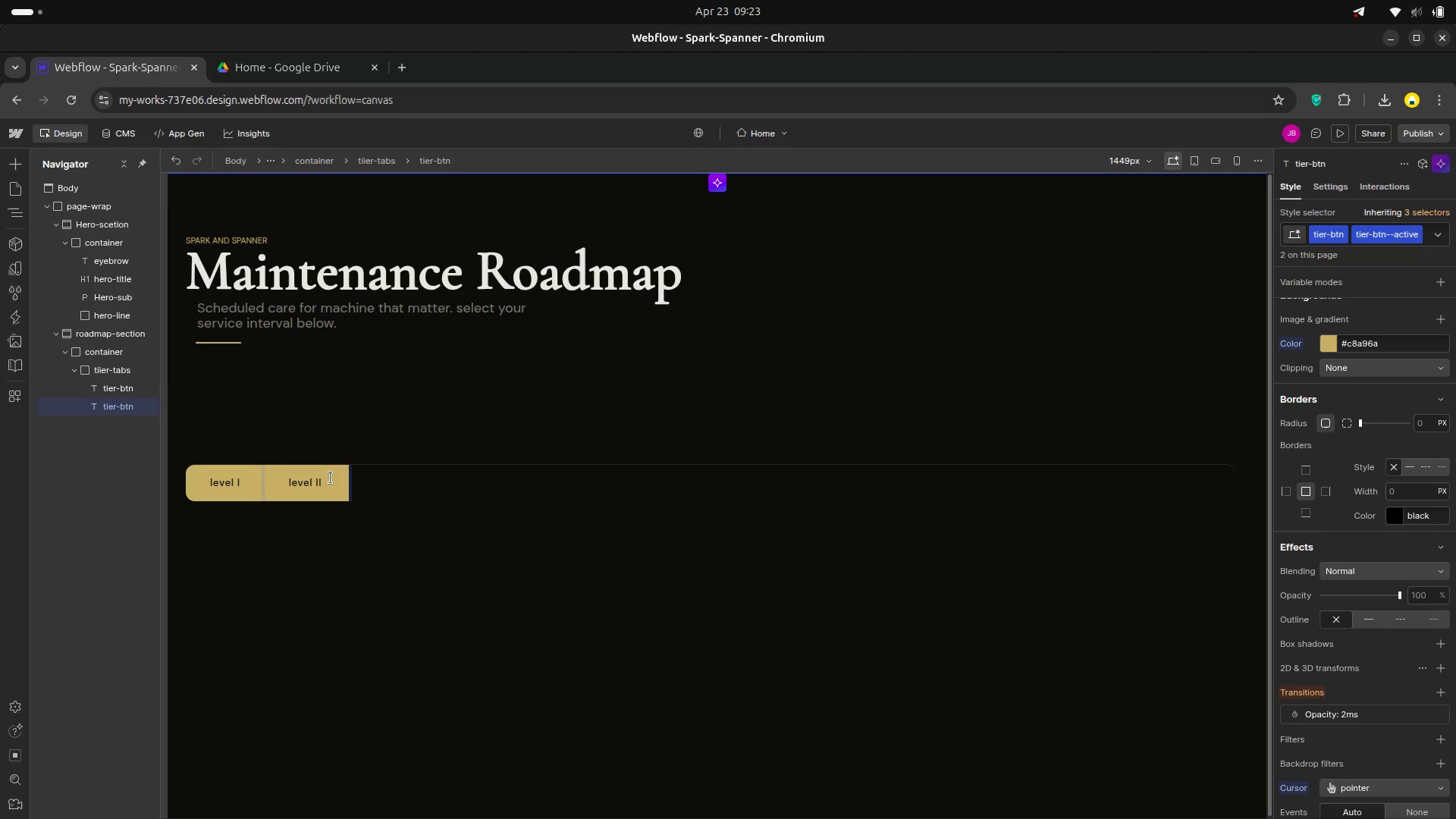 
left_click([1424, 212])
 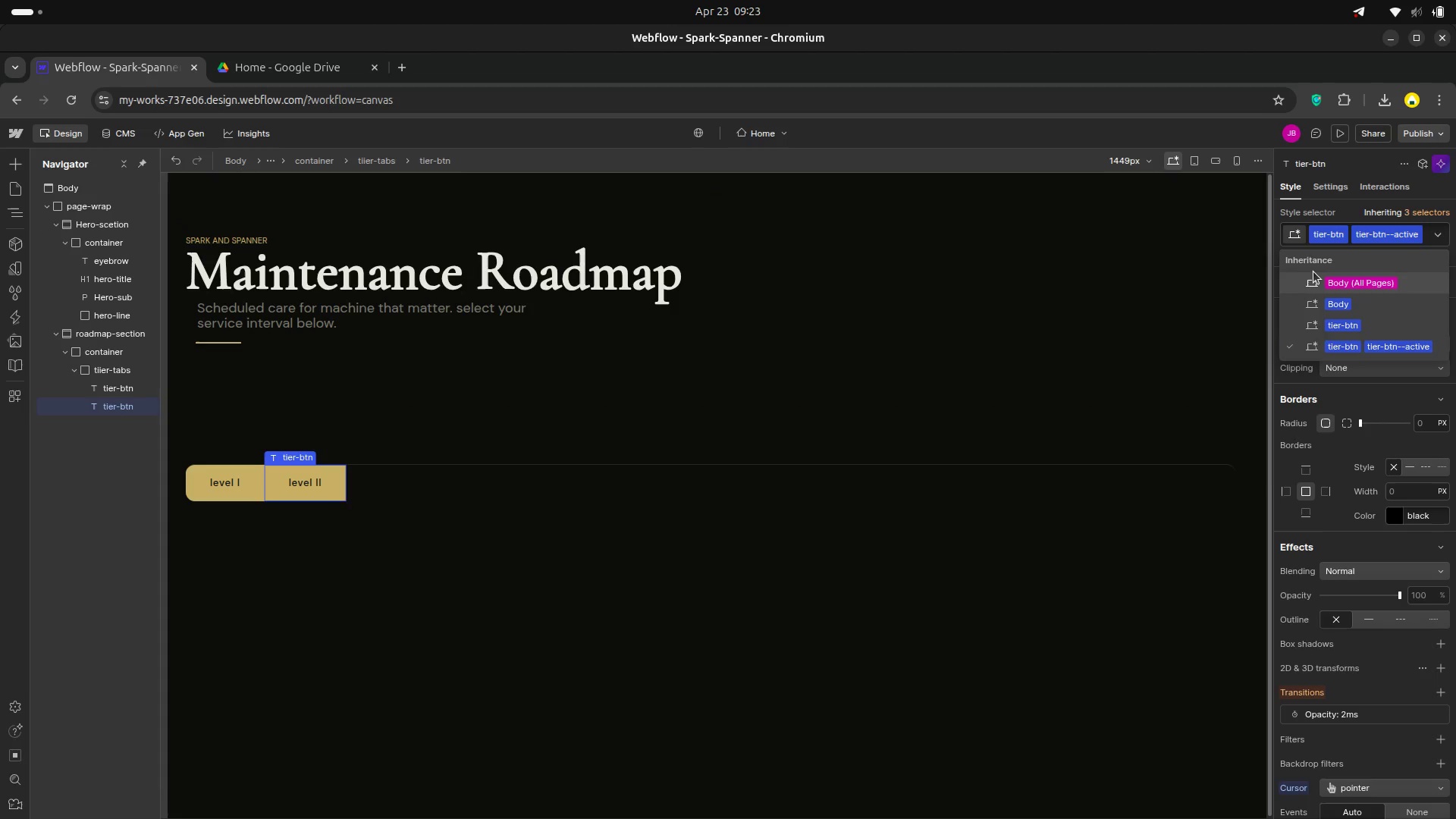 
left_click([1312, 260])
 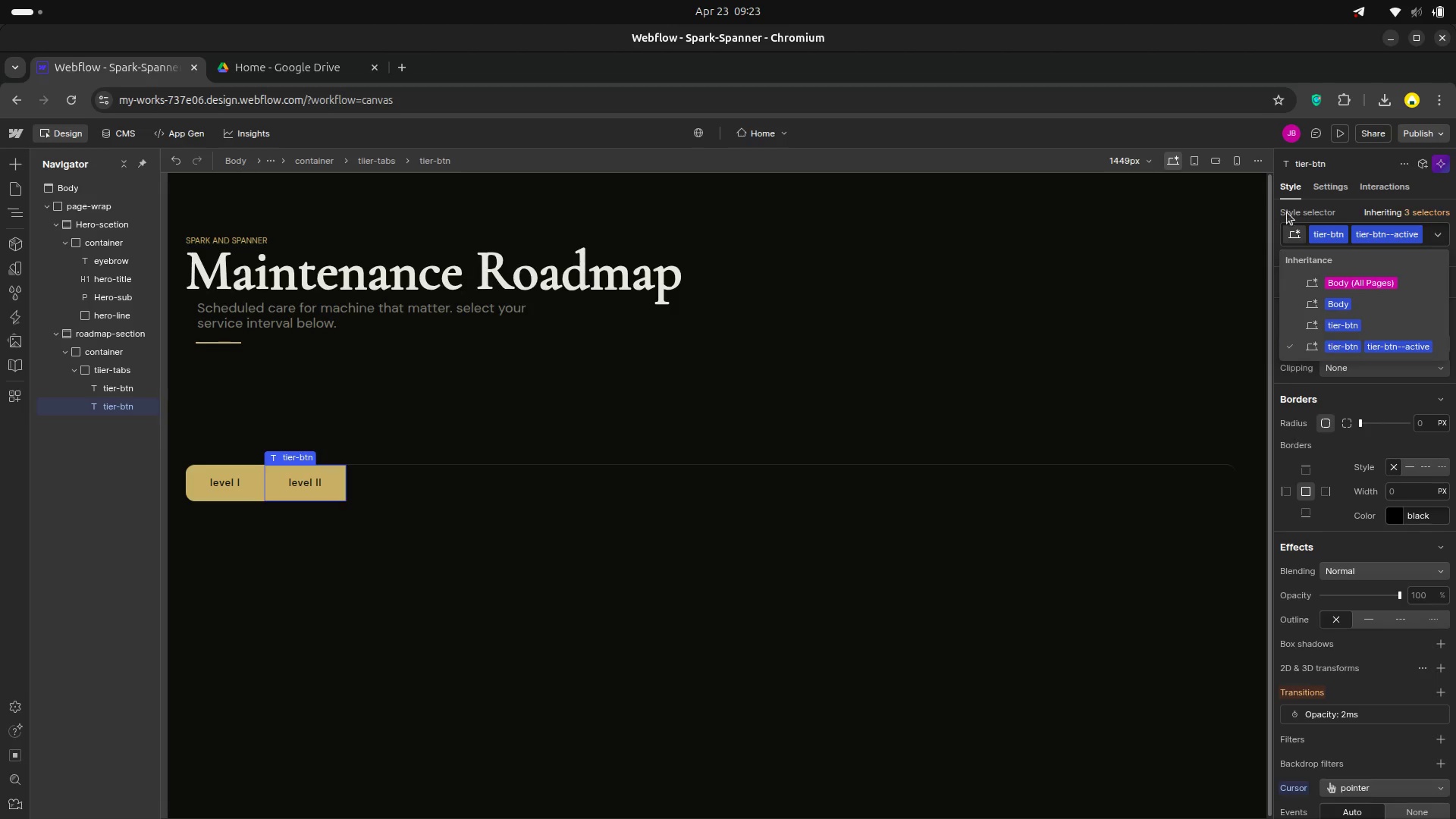 
left_click([1411, 164])
 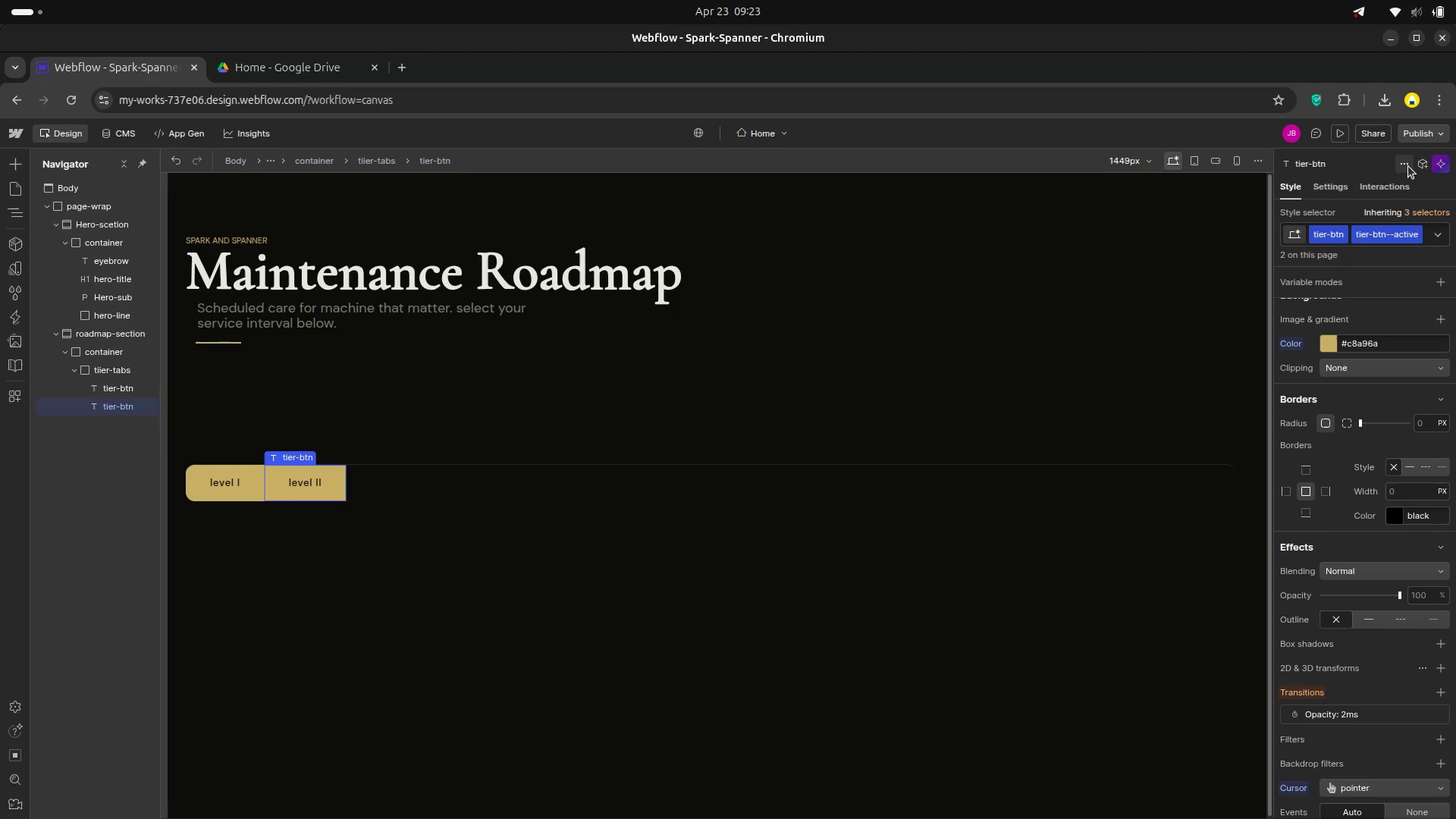 
left_click([1408, 166])
 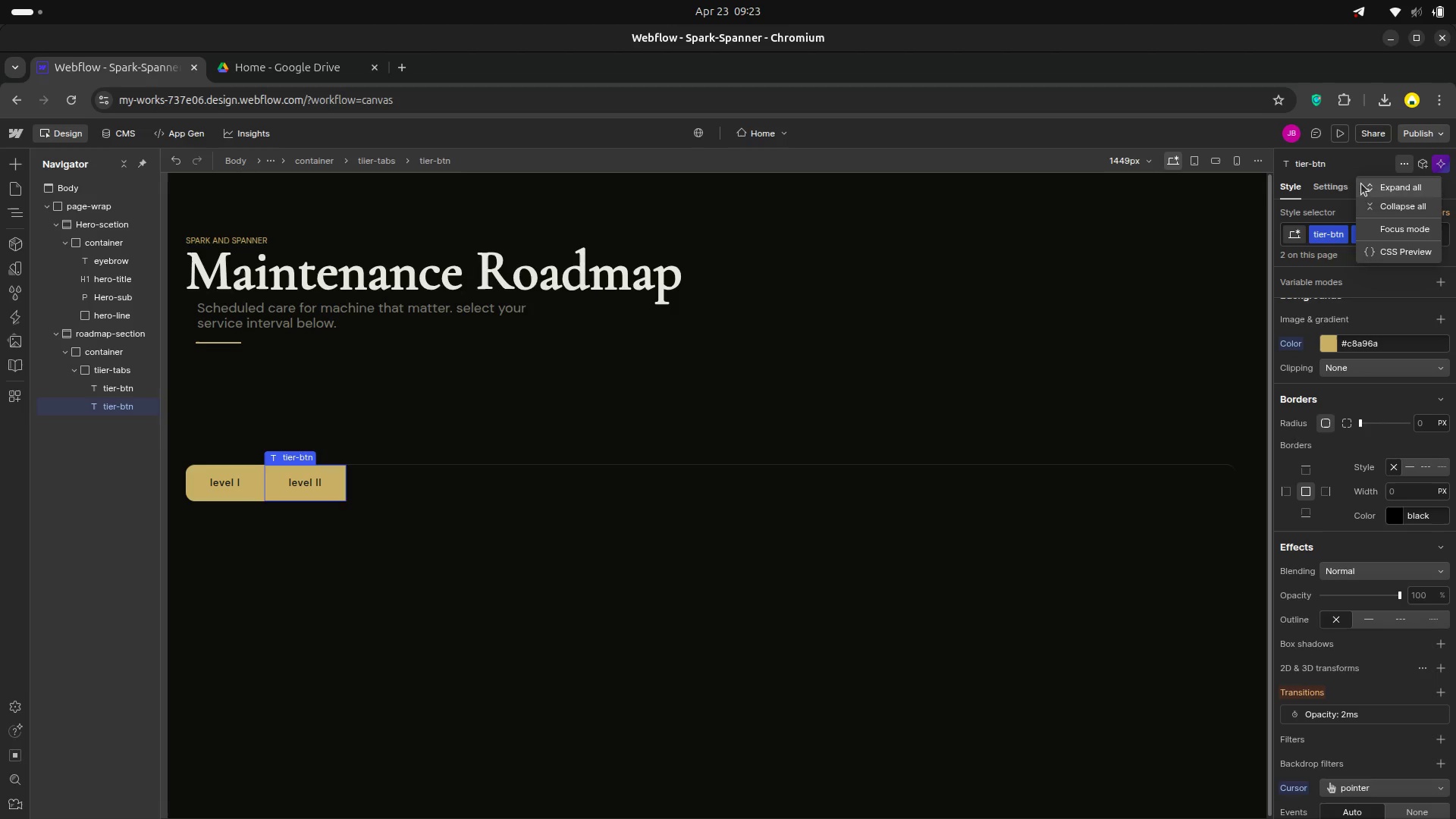 
left_click([1340, 165])
 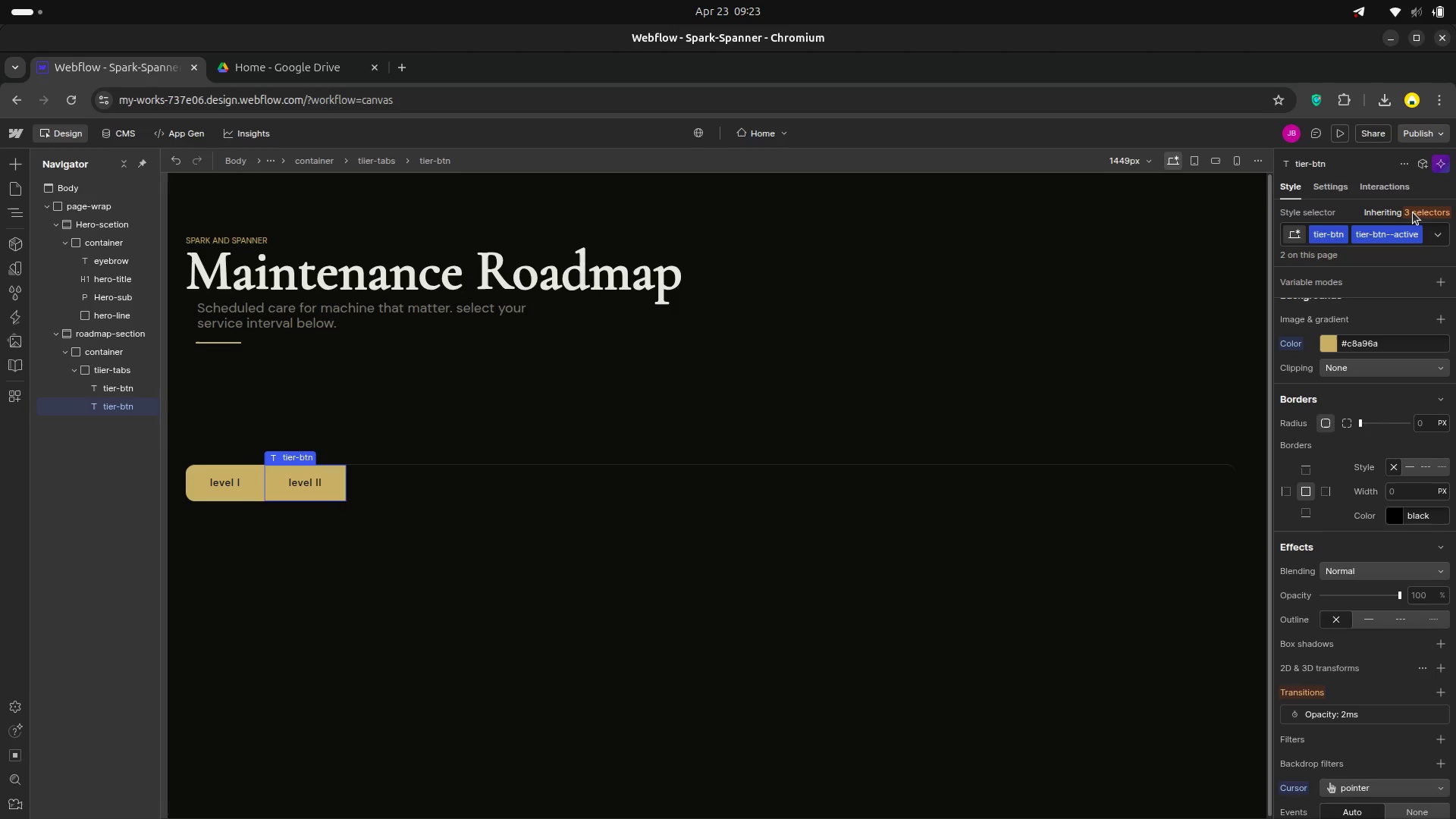 
left_click([1413, 212])
 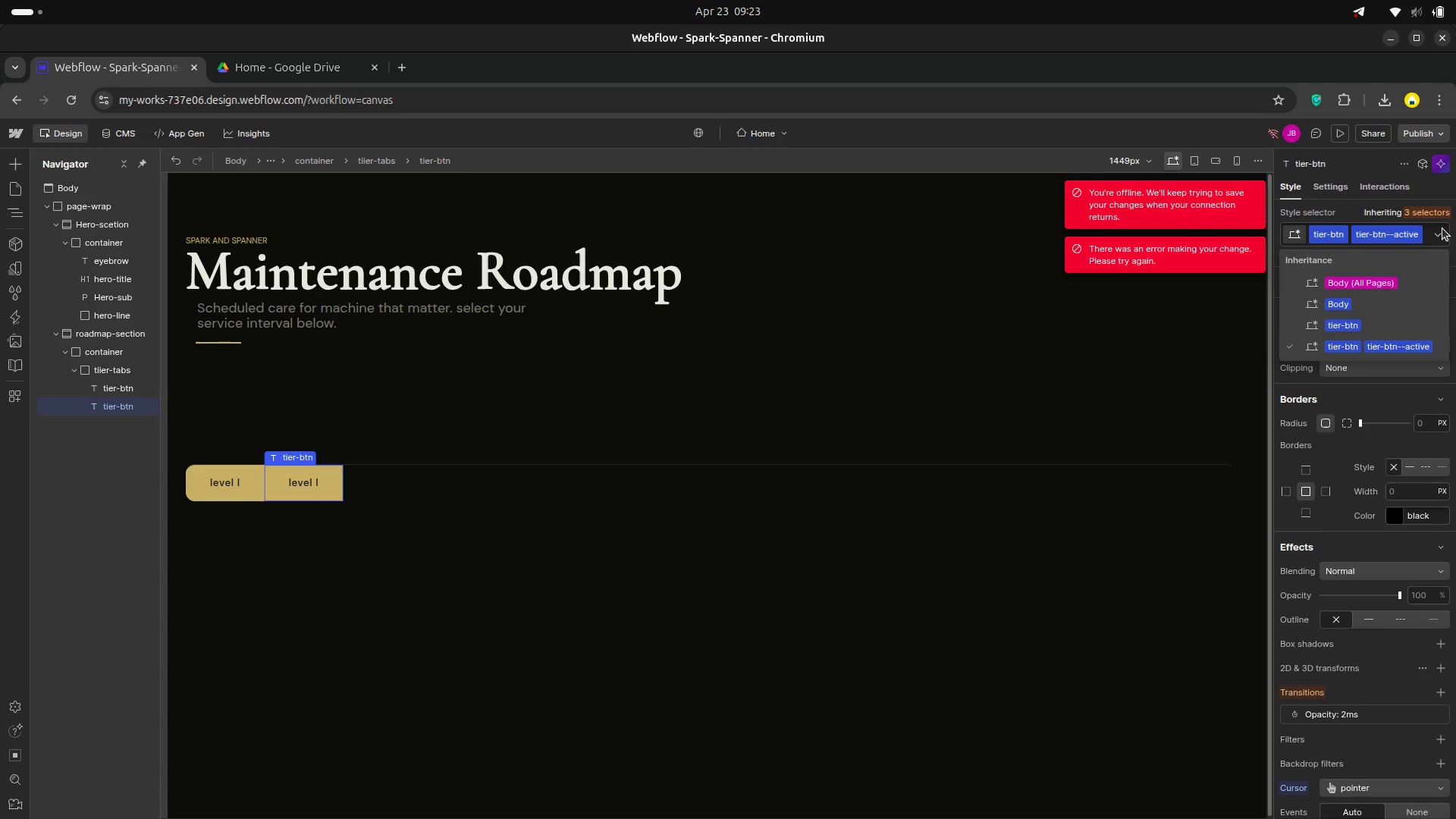 
wait(6.03)
 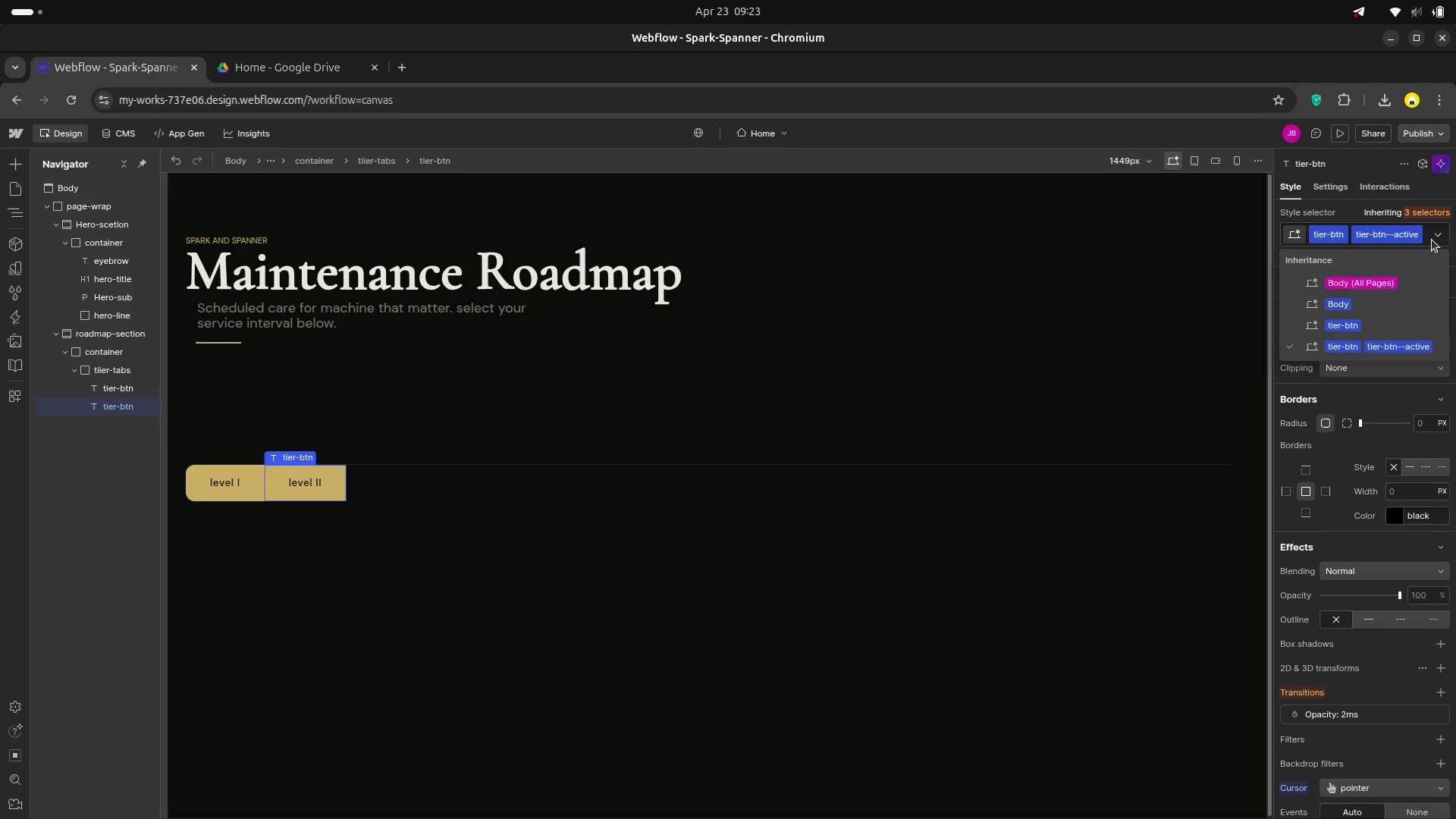 
left_click([1438, 234])
 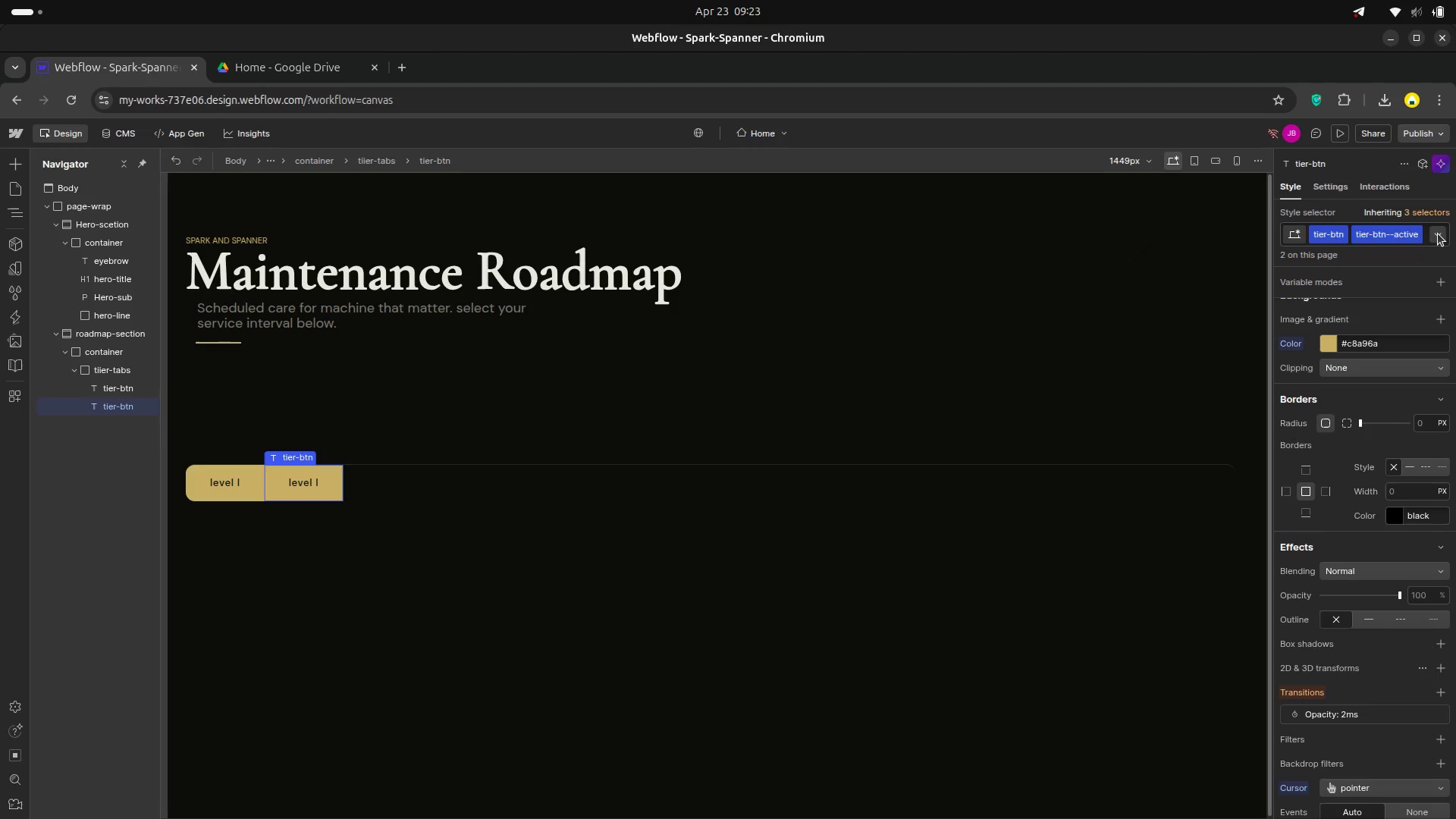 
left_click([1438, 234])
 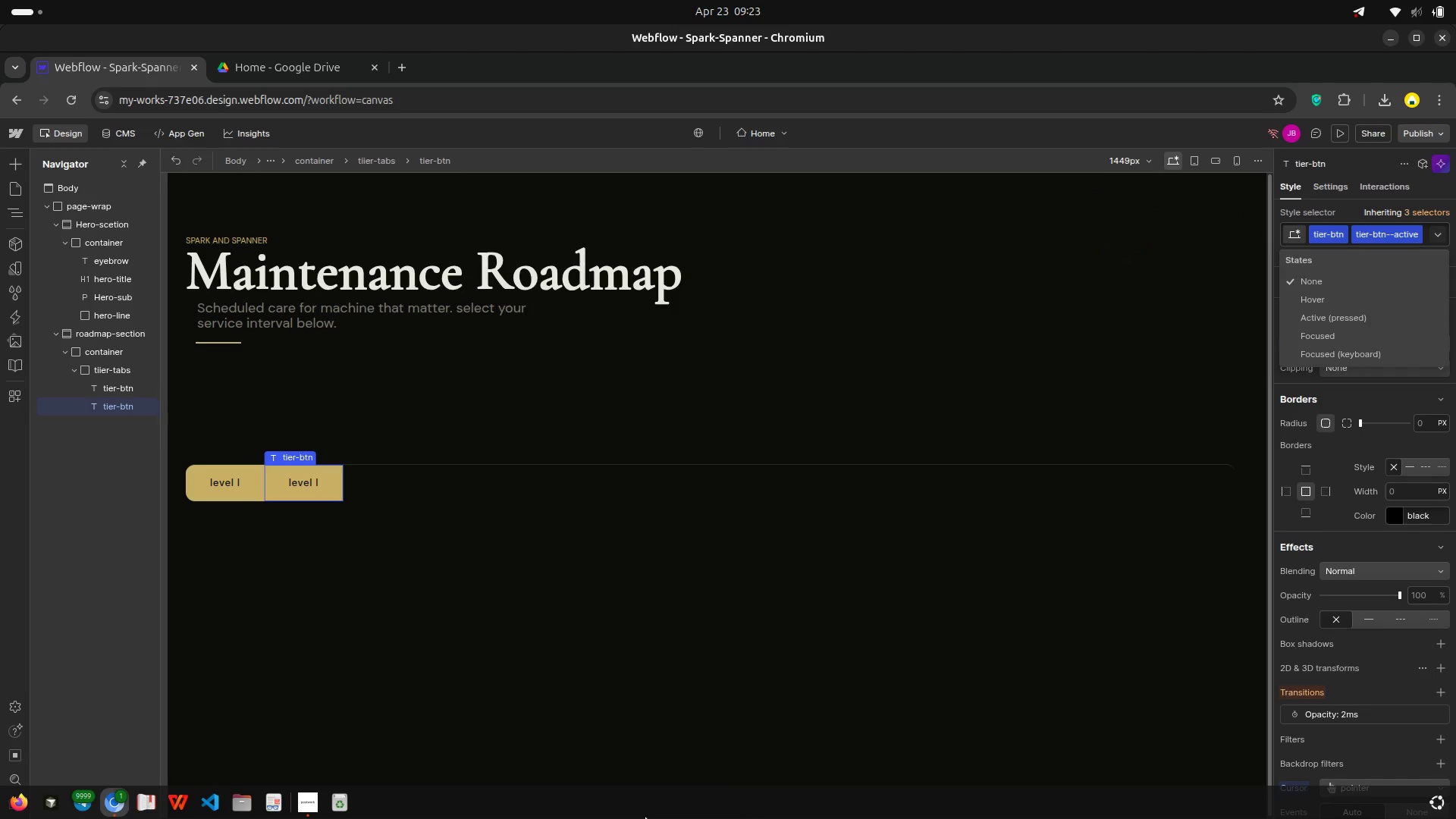 
left_click([306, 815])